 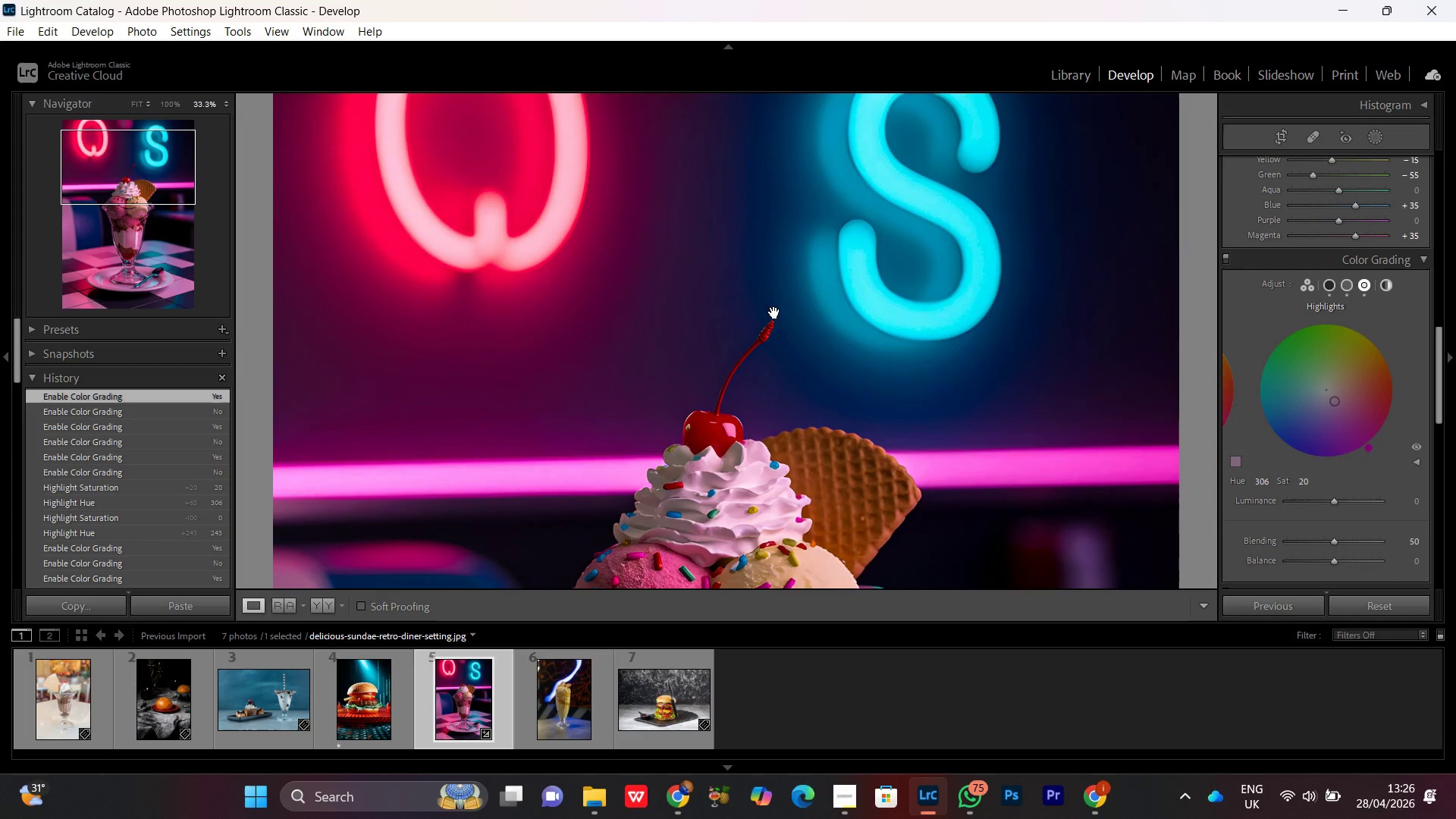 
double_click([773, 330])
 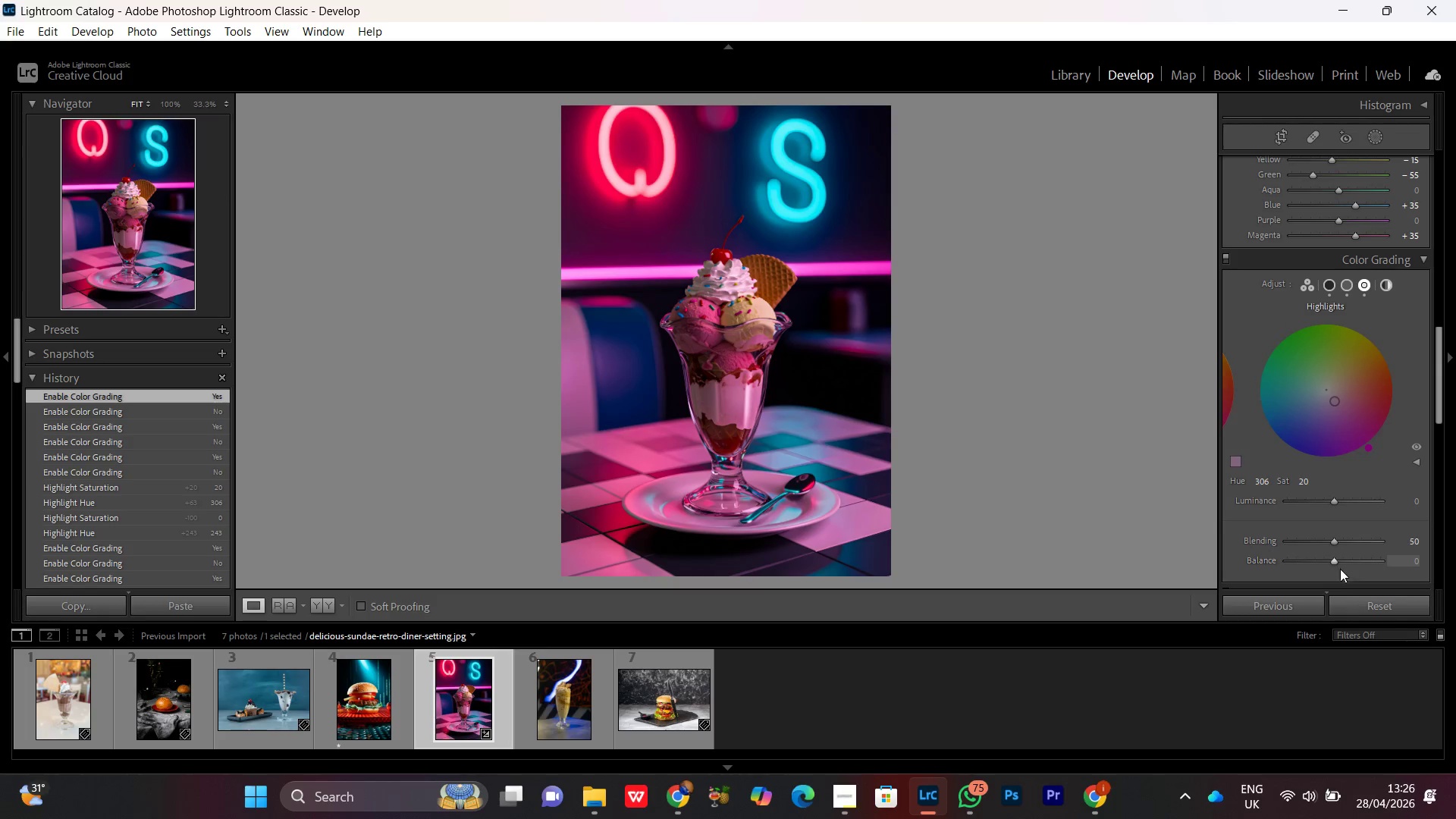 
left_click([1335, 562])
 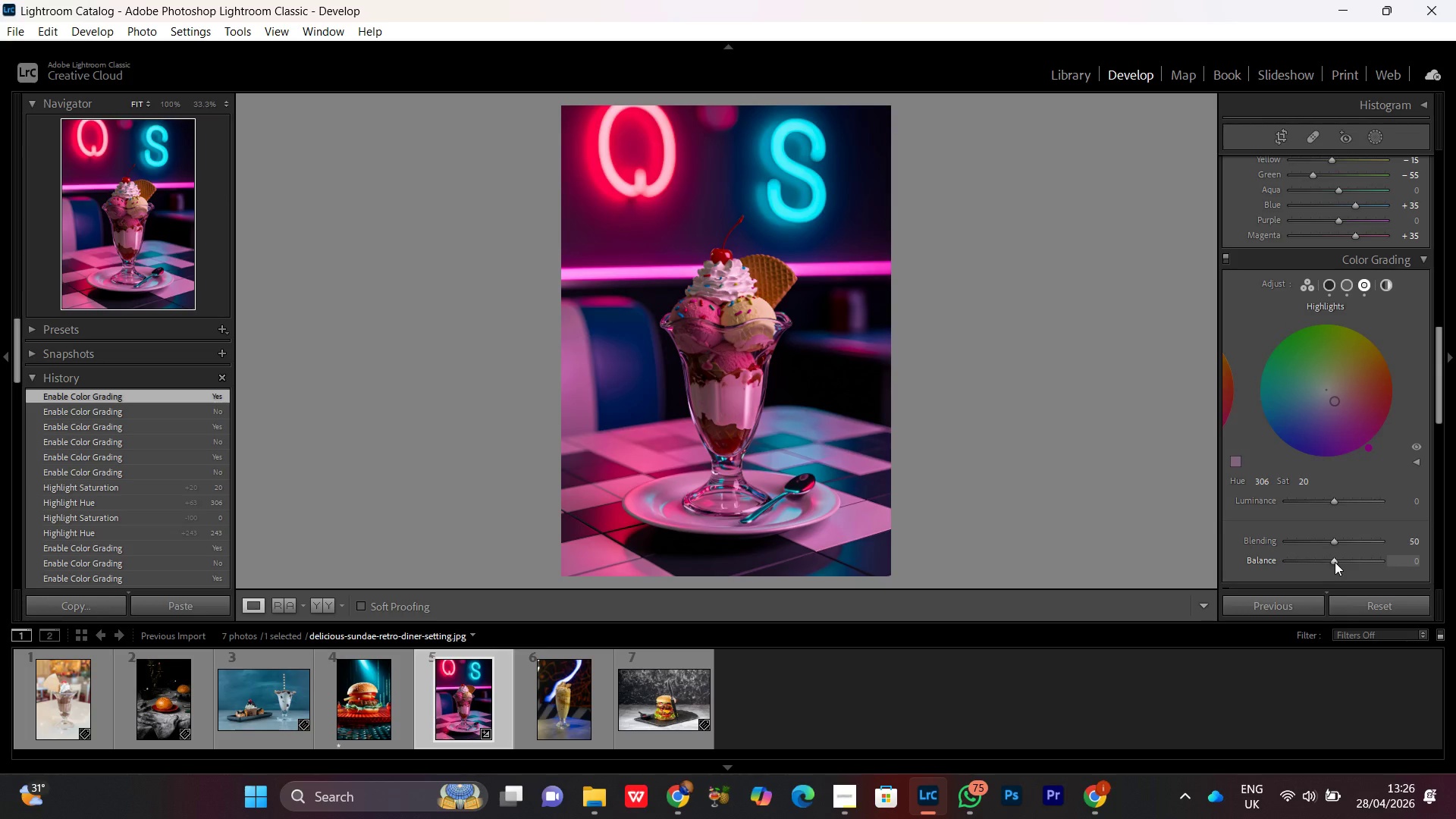 
scroll: coordinate [1334, 561], scroll_direction: up, amount: 6.0
 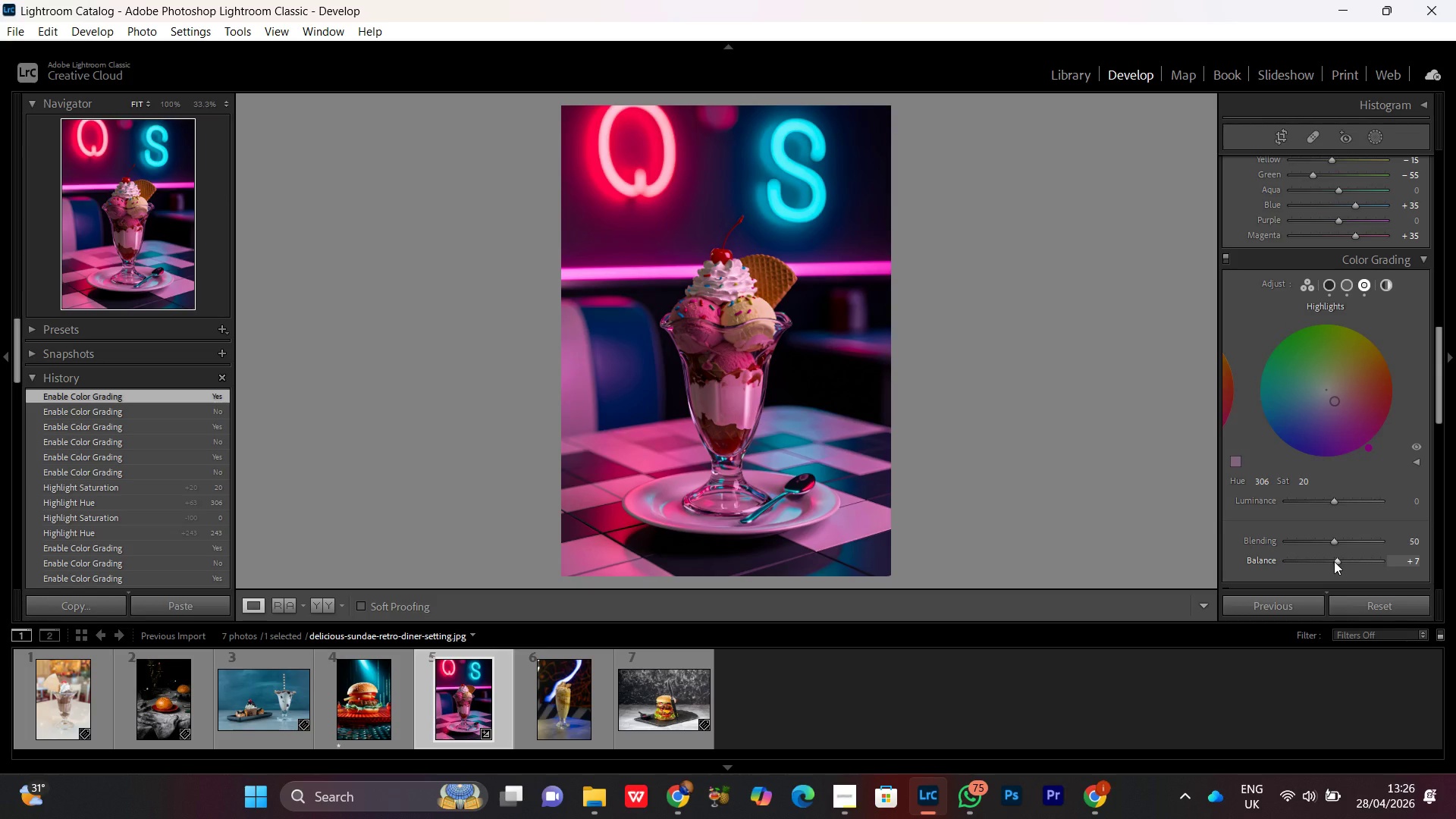 
scroll: coordinate [1334, 561], scroll_direction: down, amount: 1.0
 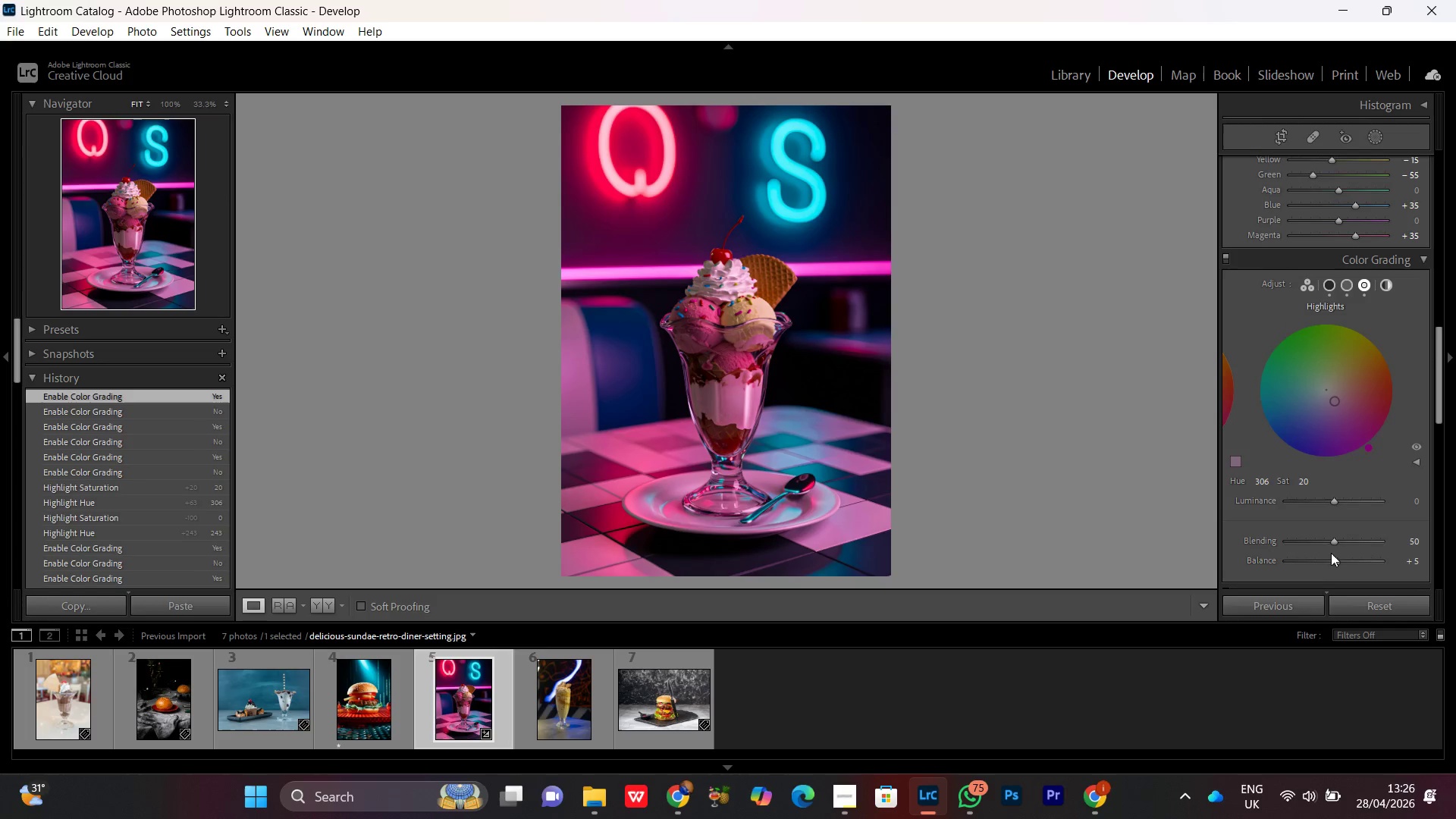 
scroll: coordinate [1331, 553], scroll_direction: none, amount: 0.0
 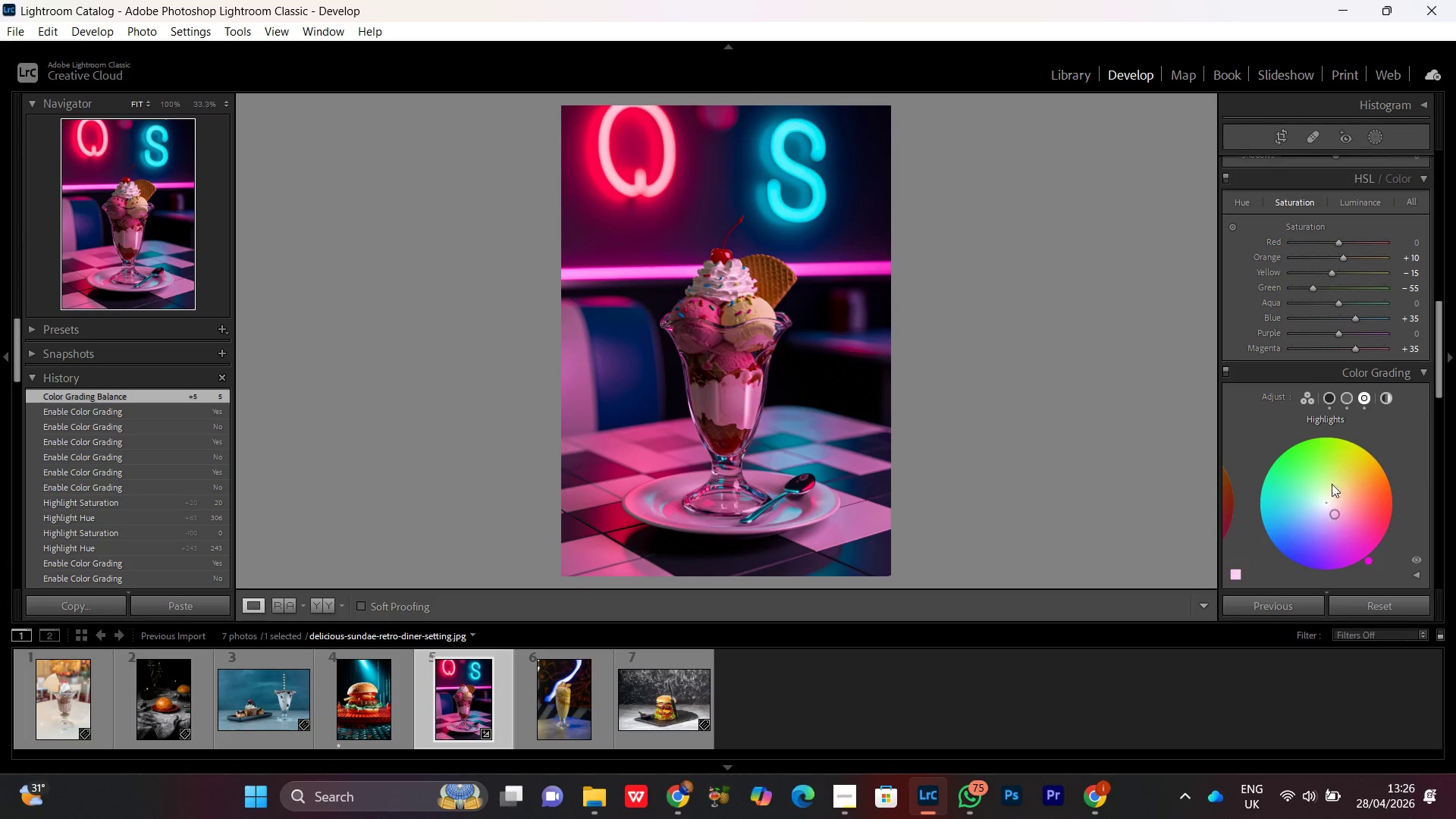 
scroll: coordinate [1332, 461], scroll_direction: up, amount: 2.0
 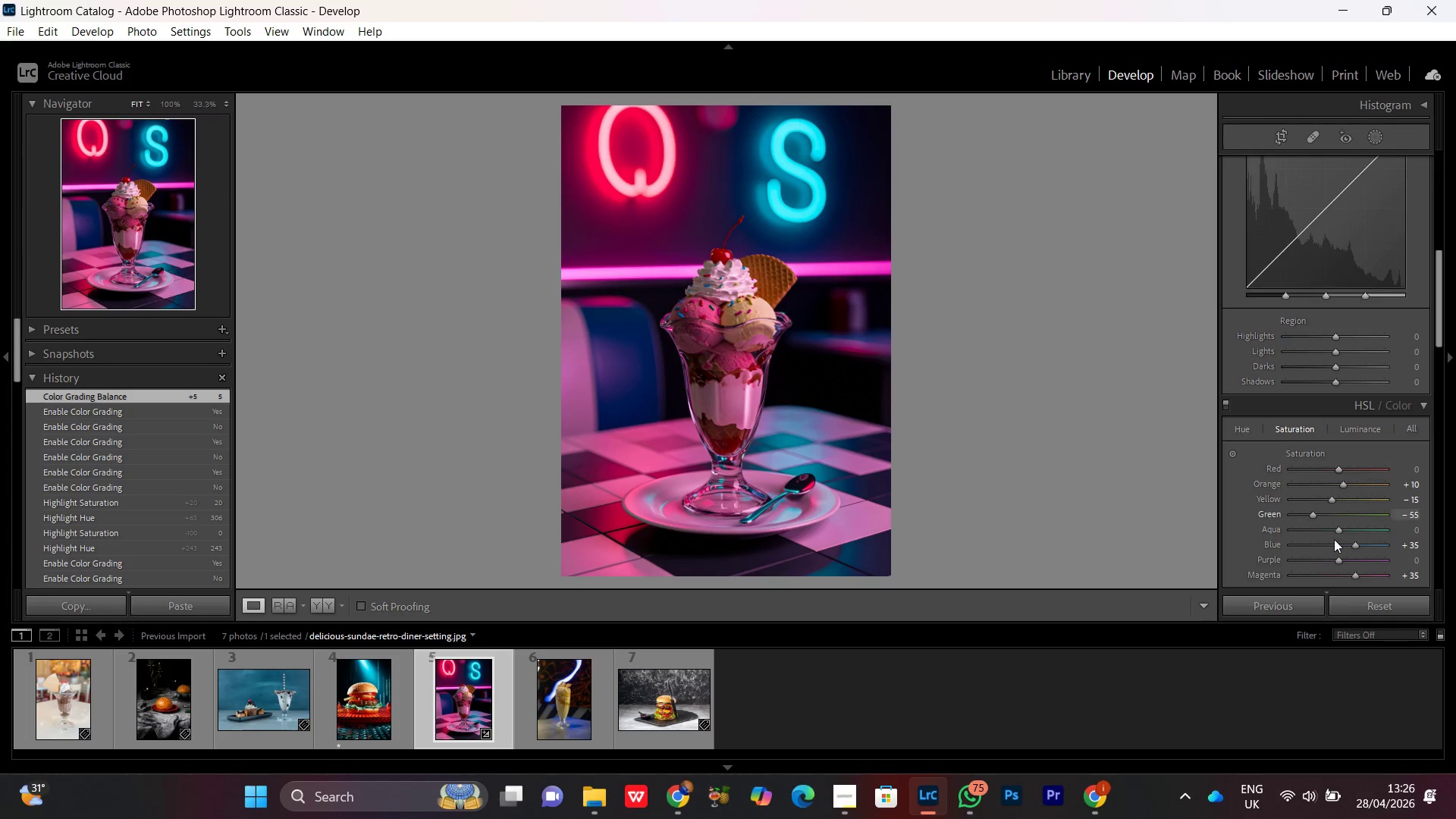 
scroll: coordinate [1340, 488], scroll_direction: down, amount: 3.0
 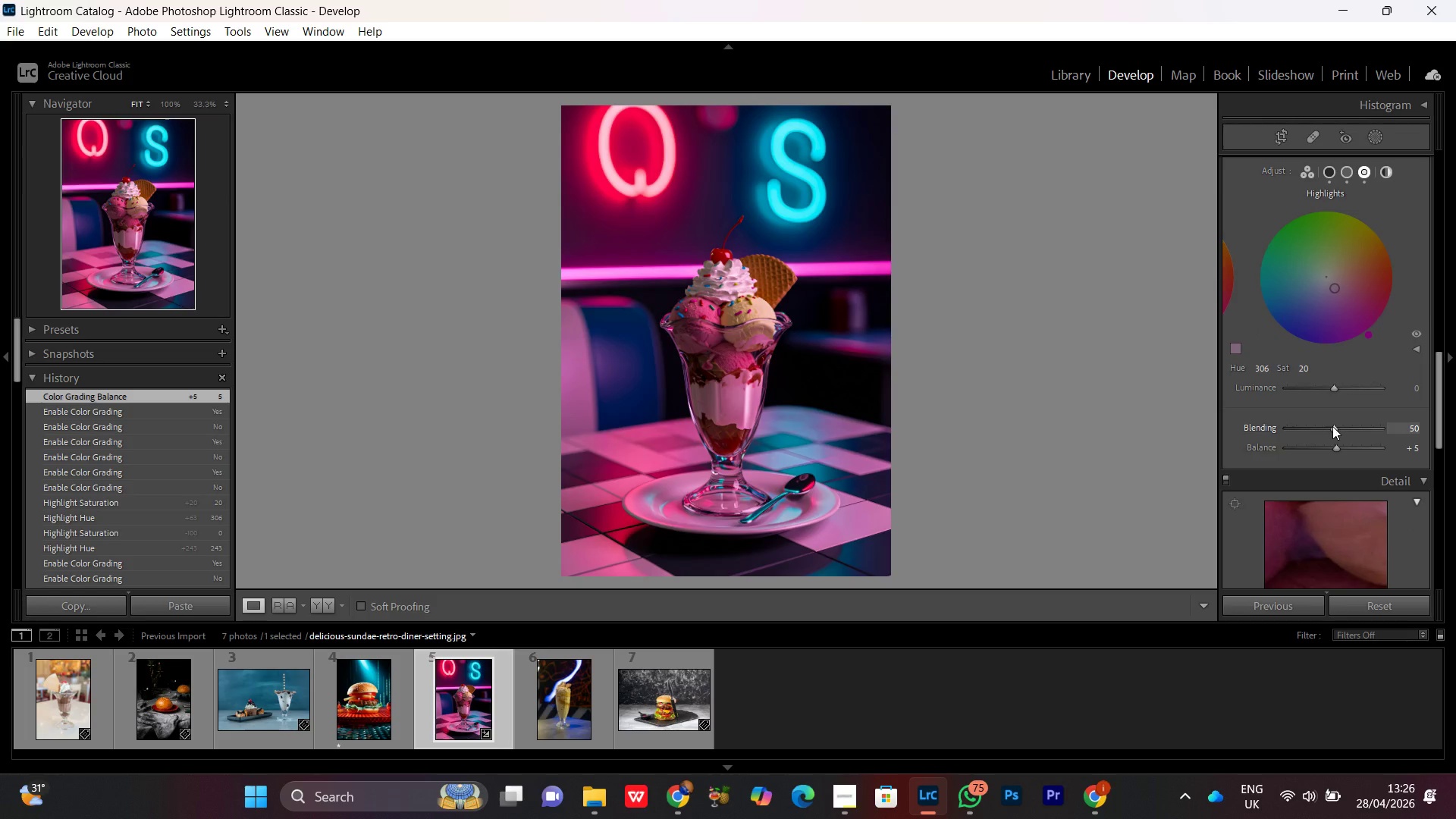 
left_click([1332, 425])
 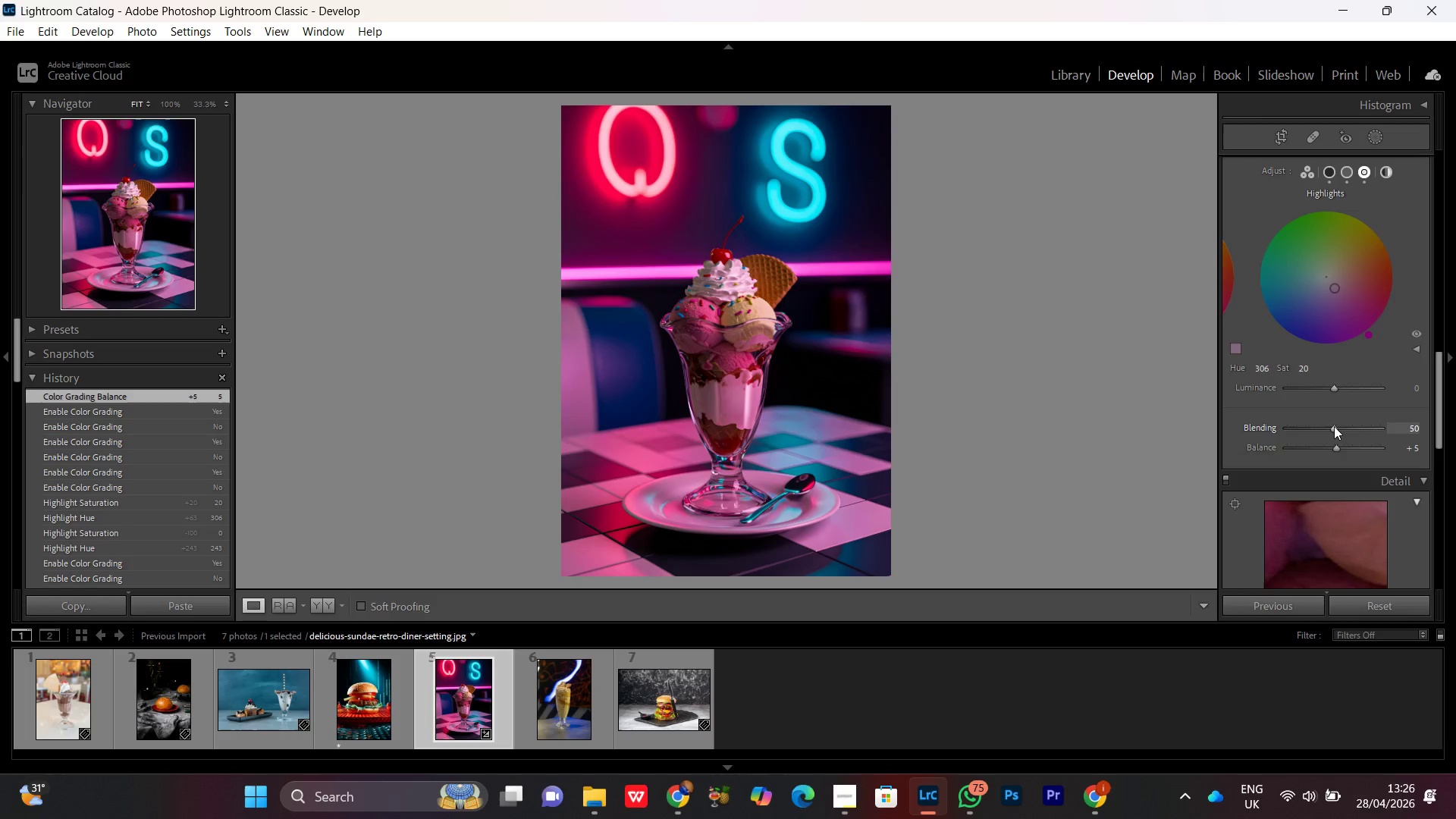 
scroll: coordinate [1334, 426], scroll_direction: down, amount: 6.0
 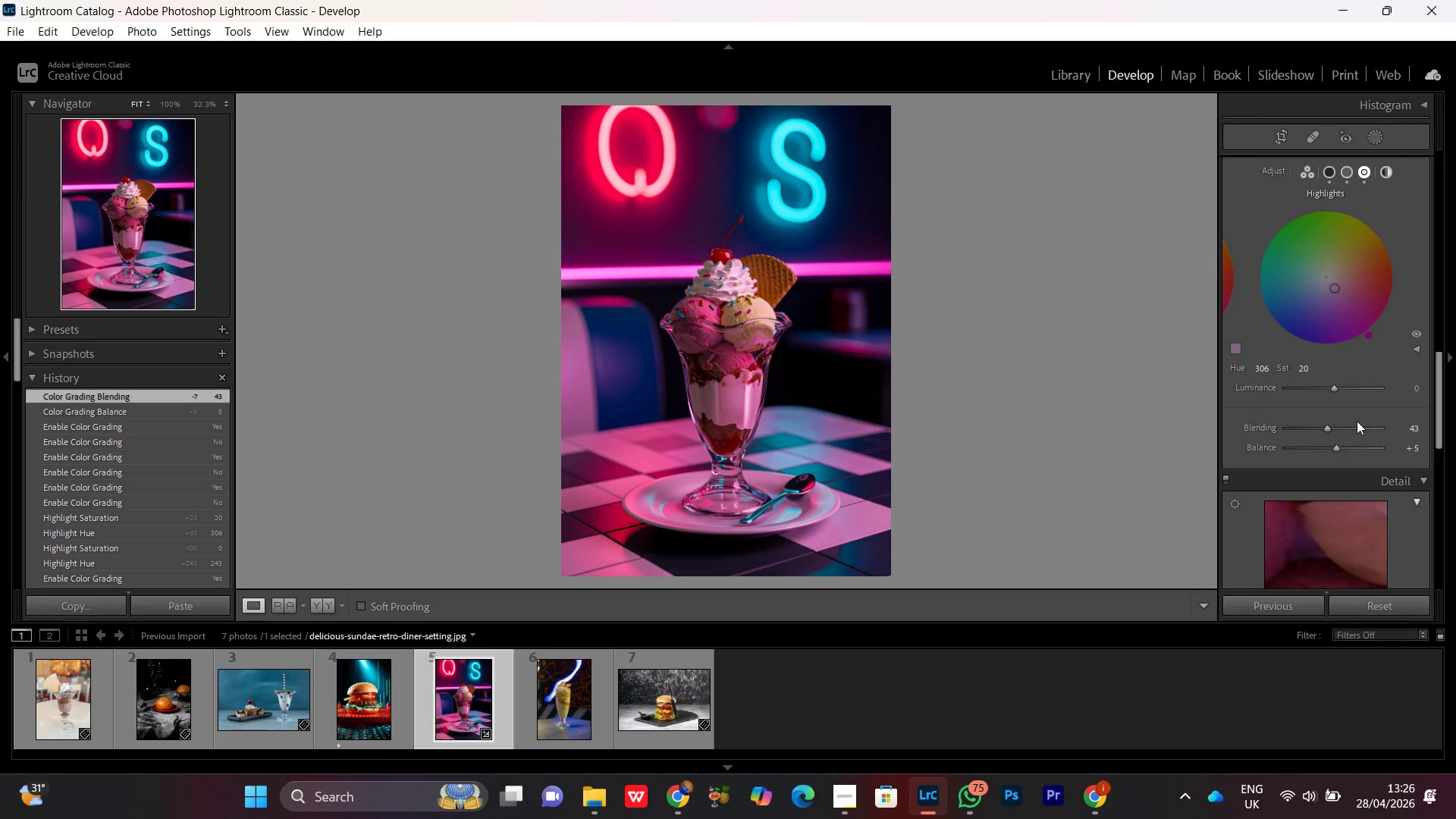 
left_click([1329, 428])
 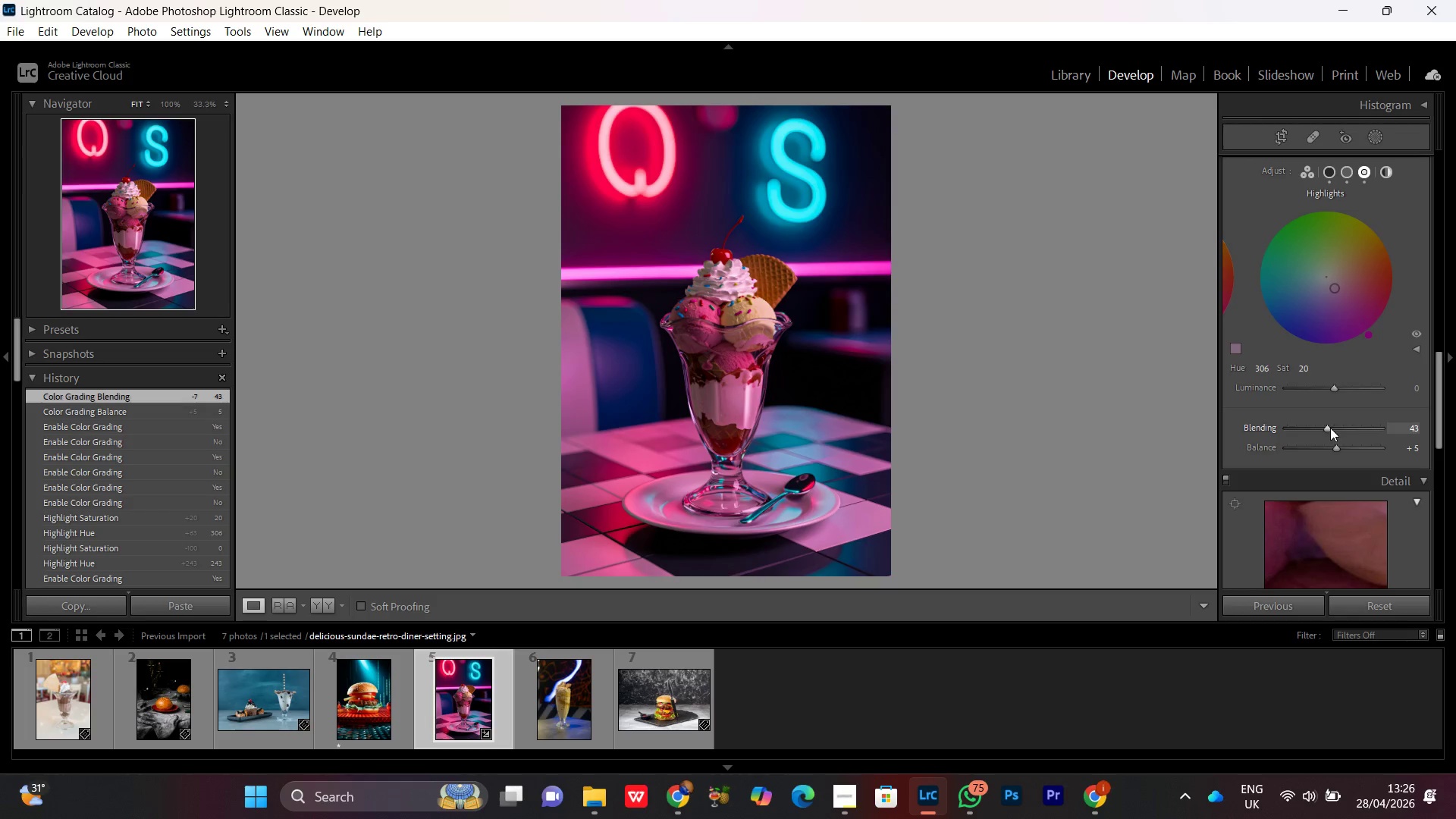 
scroll: coordinate [1332, 428], scroll_direction: up, amount: 16.0
 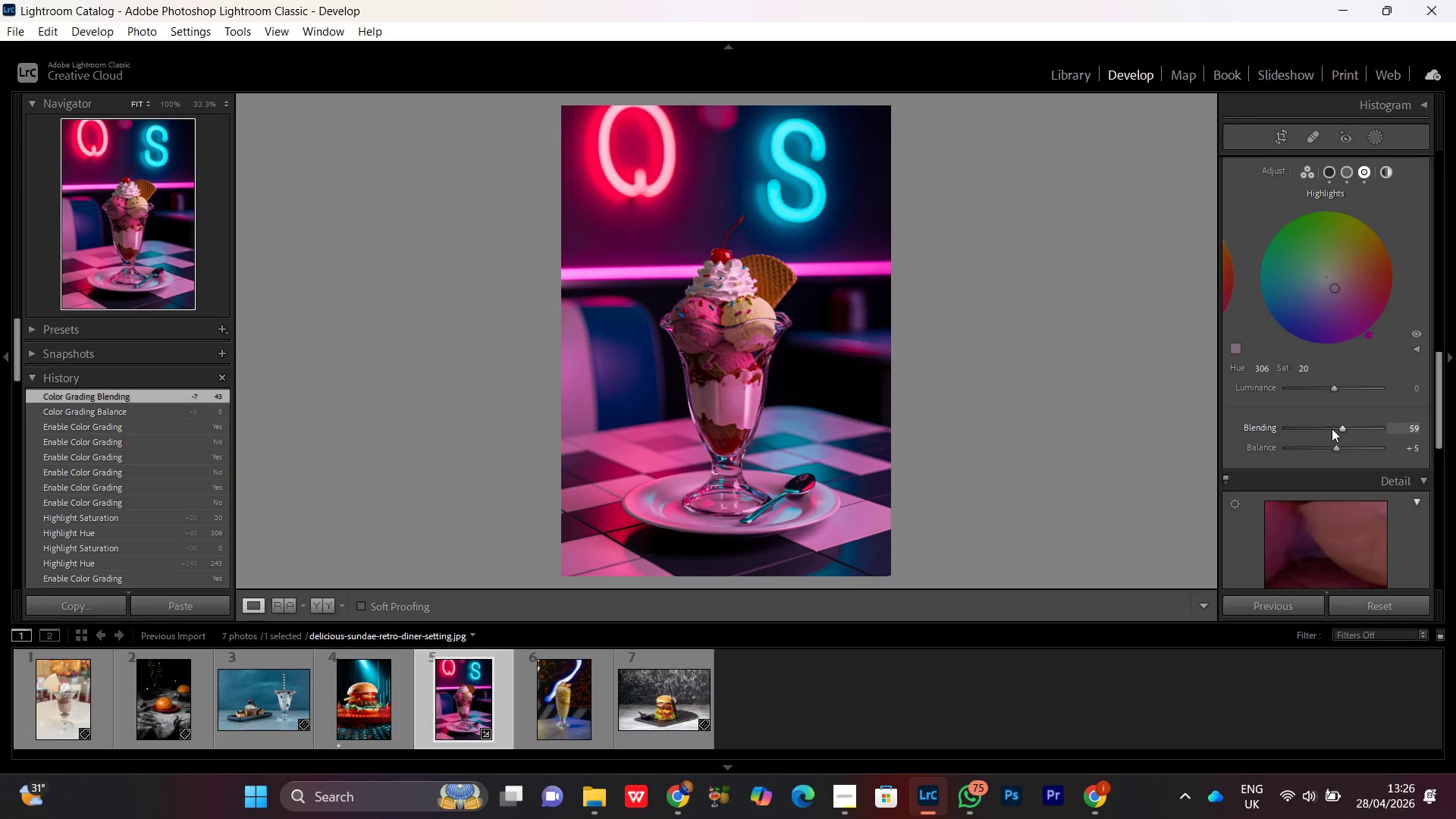 
scroll: coordinate [1332, 428], scroll_direction: none, amount: 0.0
 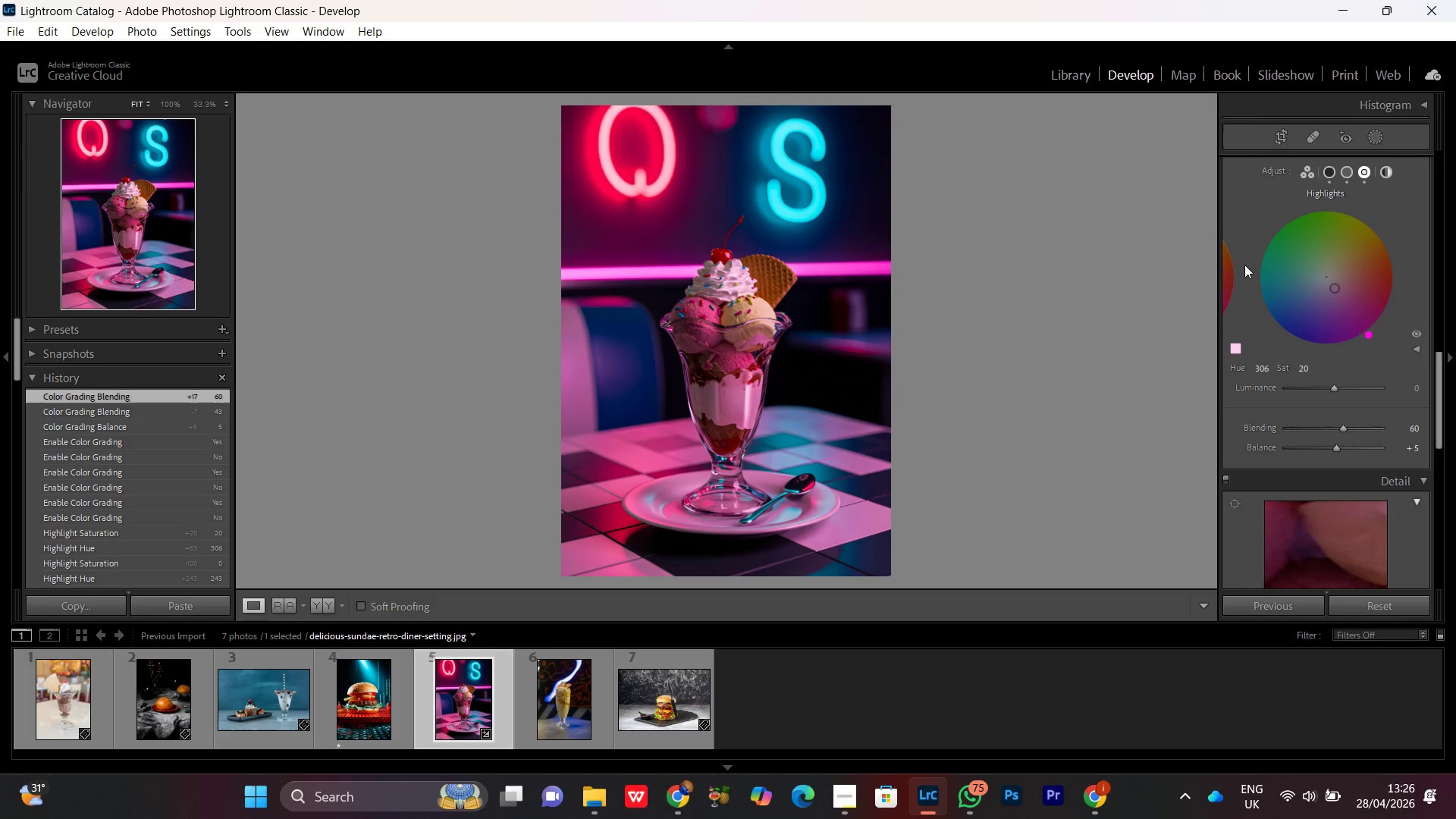 
scroll: coordinate [1244, 264], scroll_direction: up, amount: 1.0
 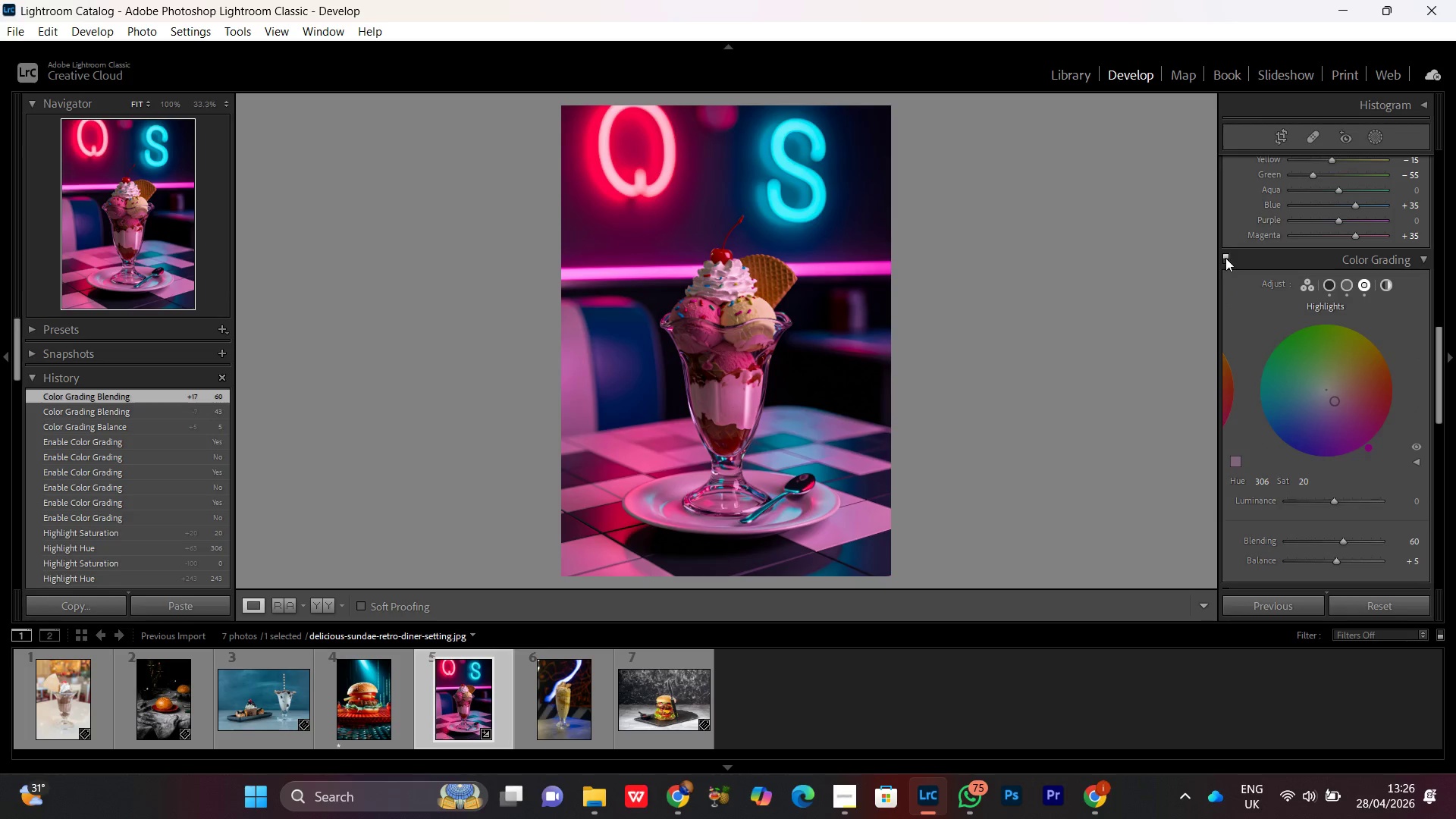 
left_click([1225, 258])
 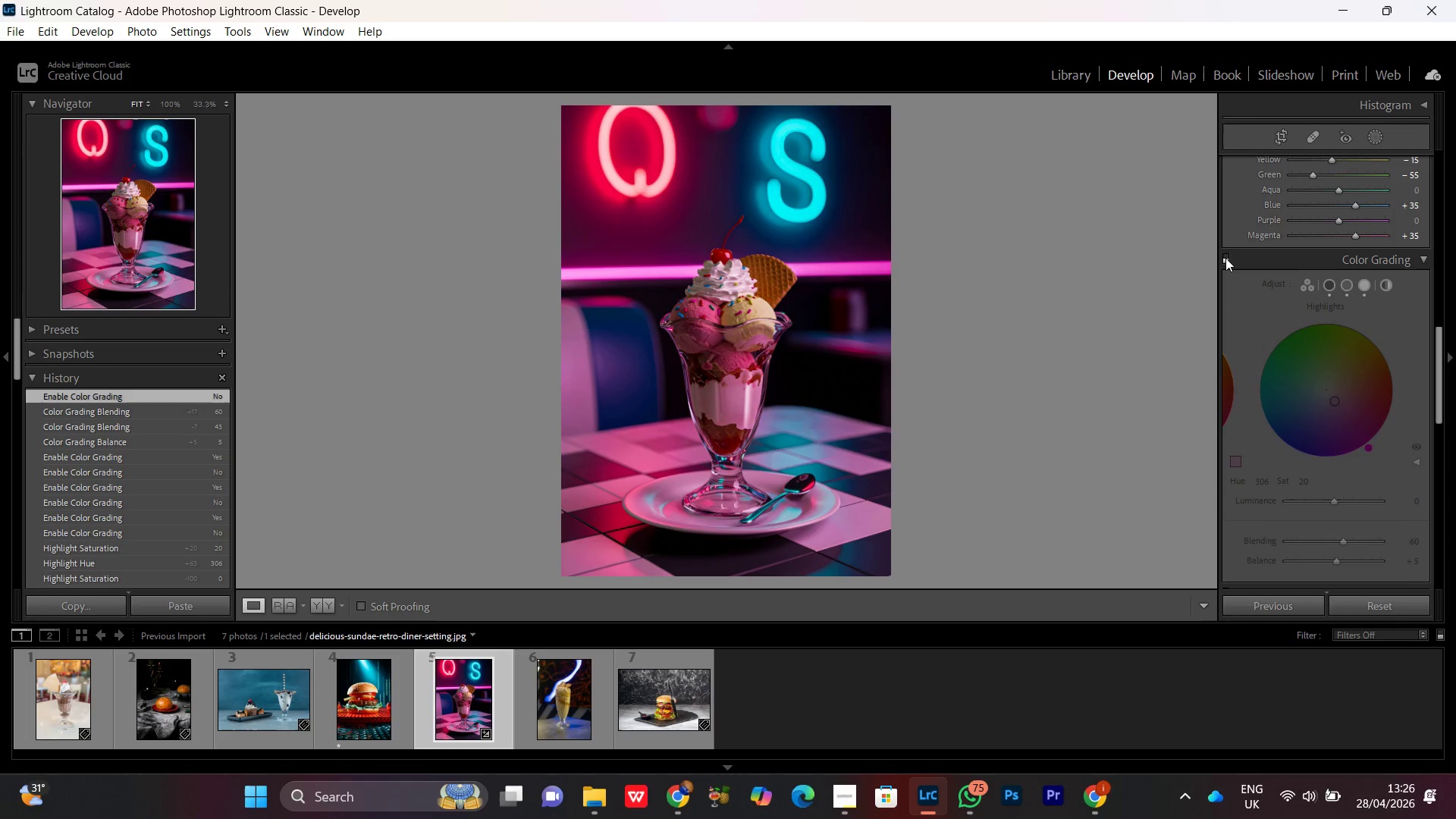 
left_click([1225, 258])
 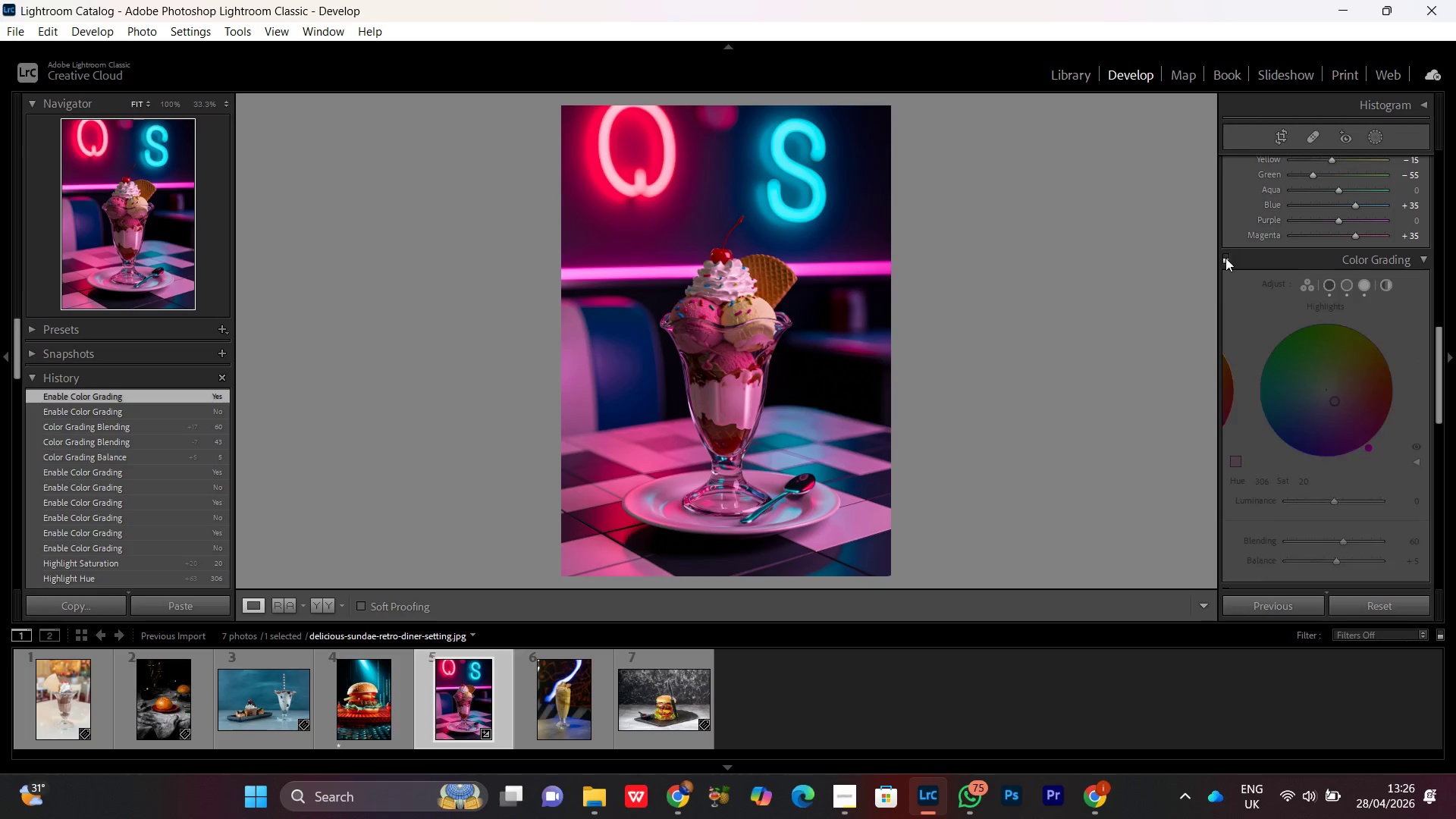 
double_click([1225, 258])
 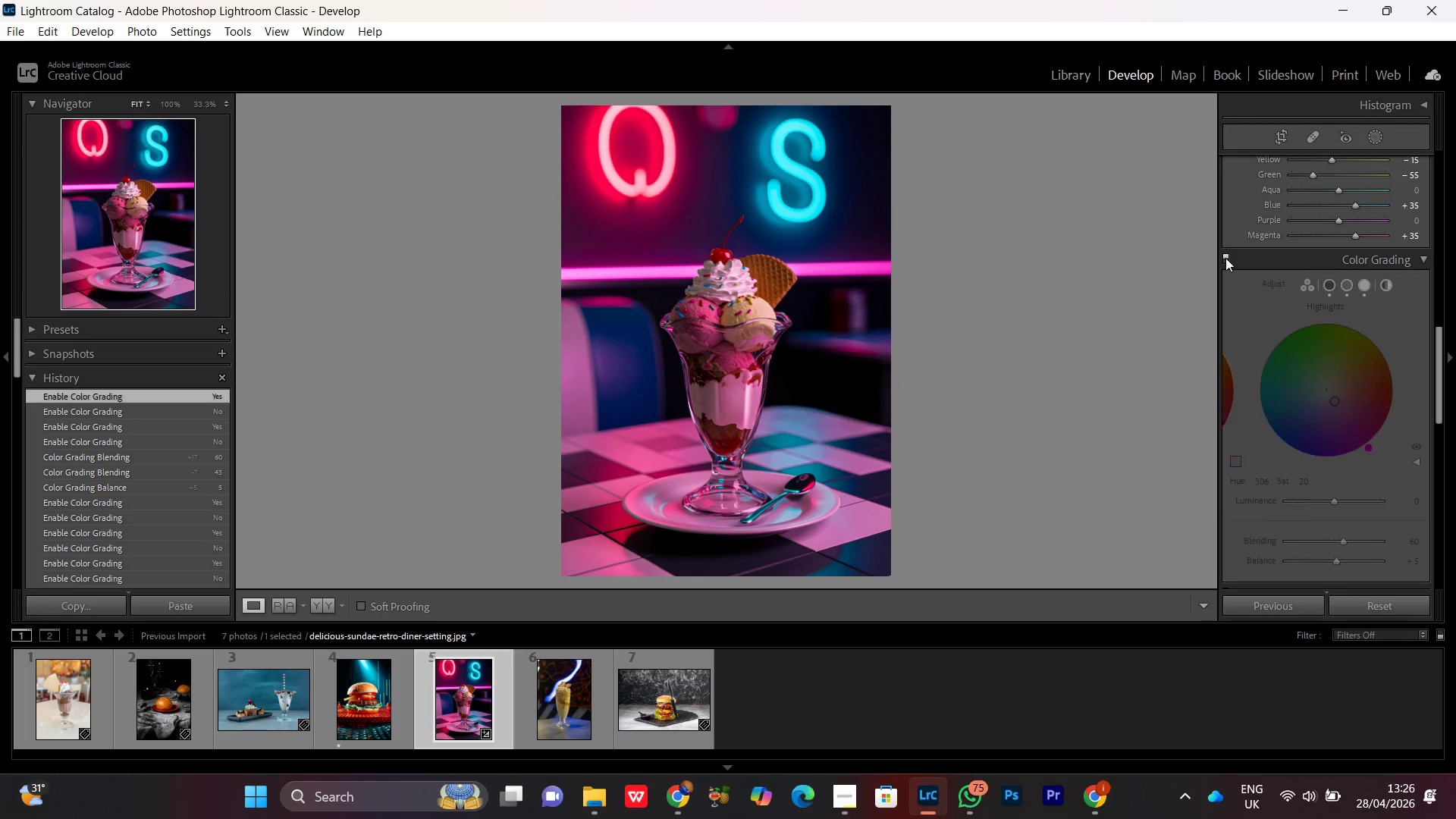 
double_click([1225, 258])
 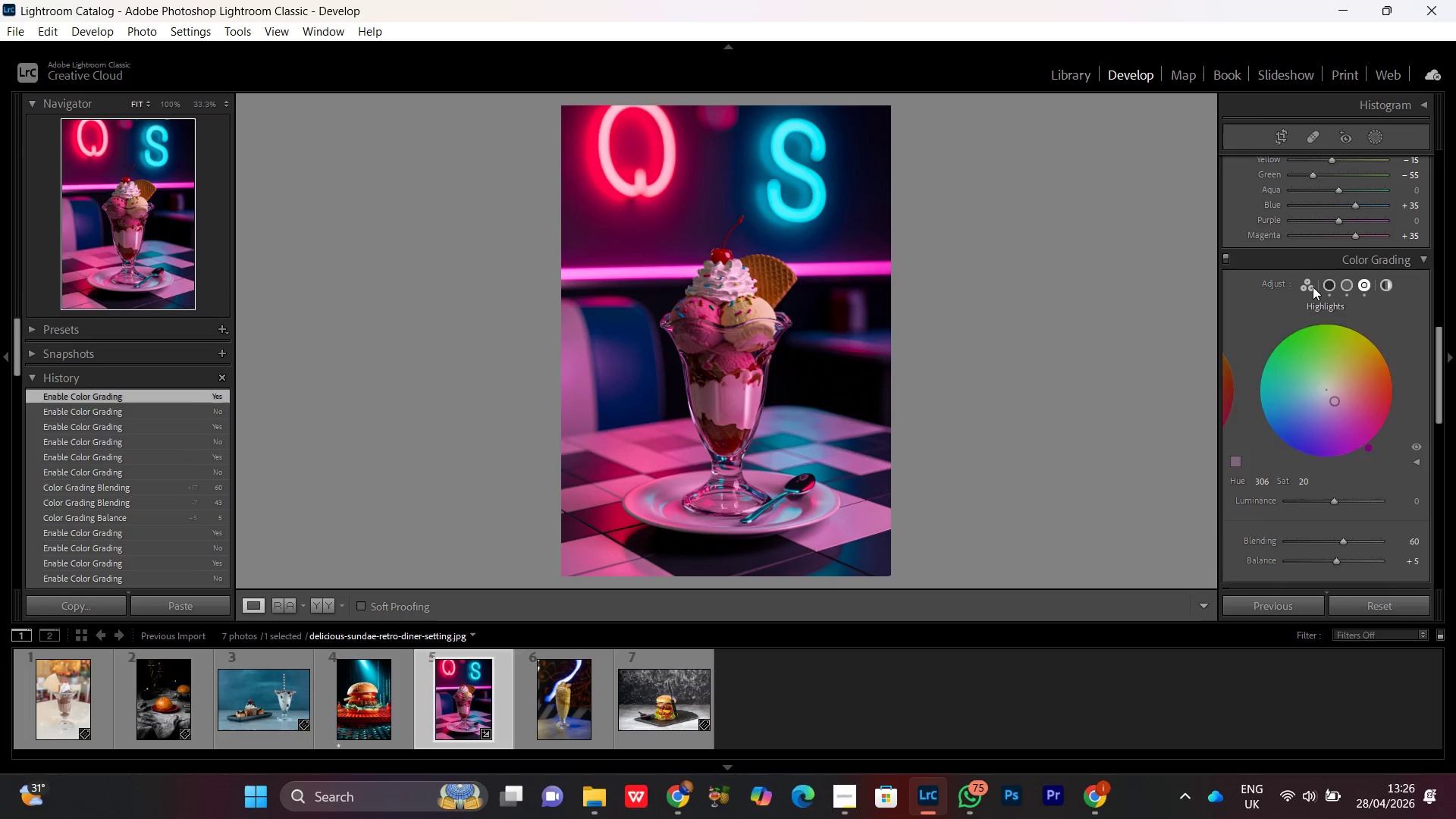 
left_click([1313, 286])
 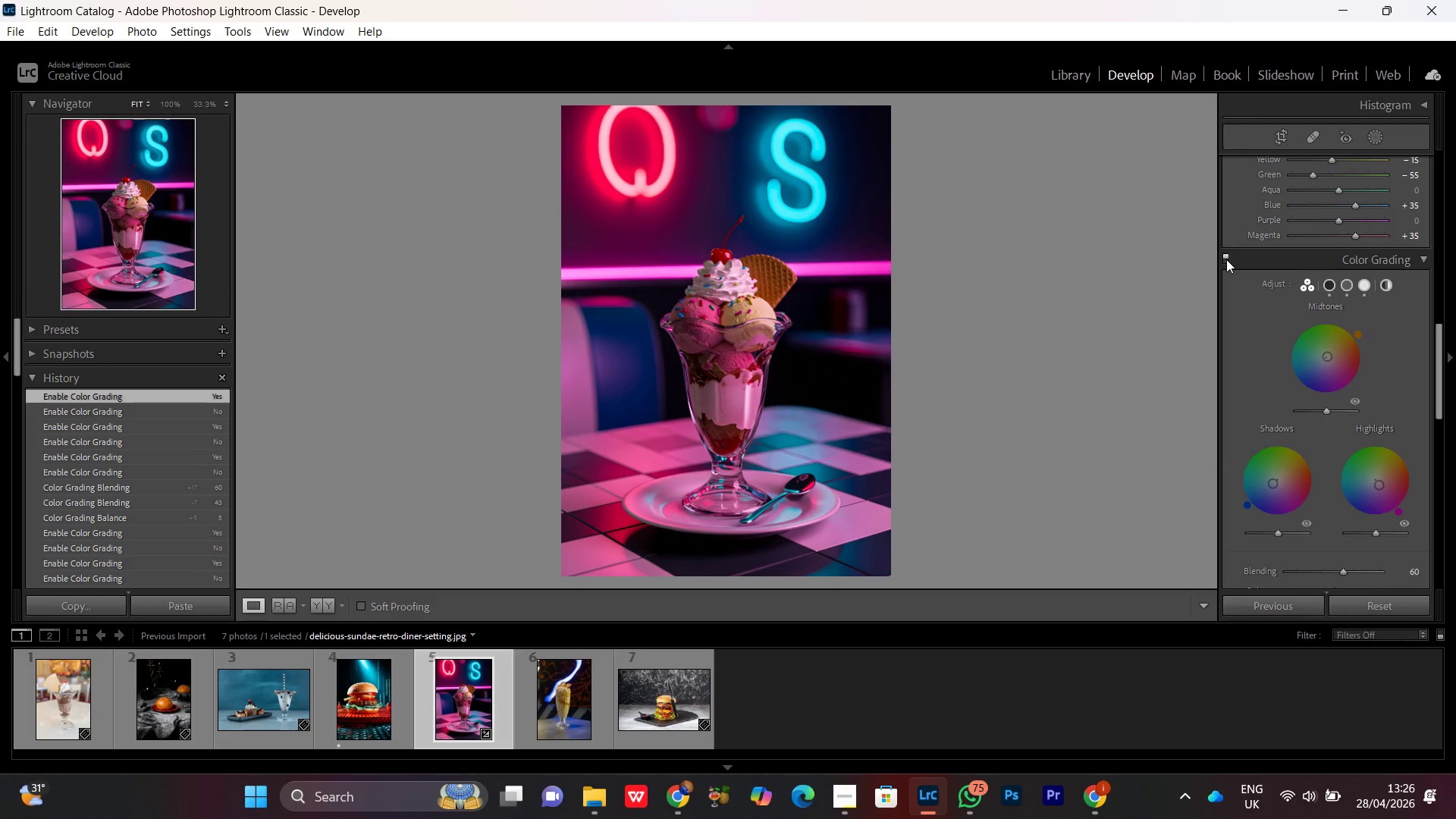 
double_click([1226, 259])
 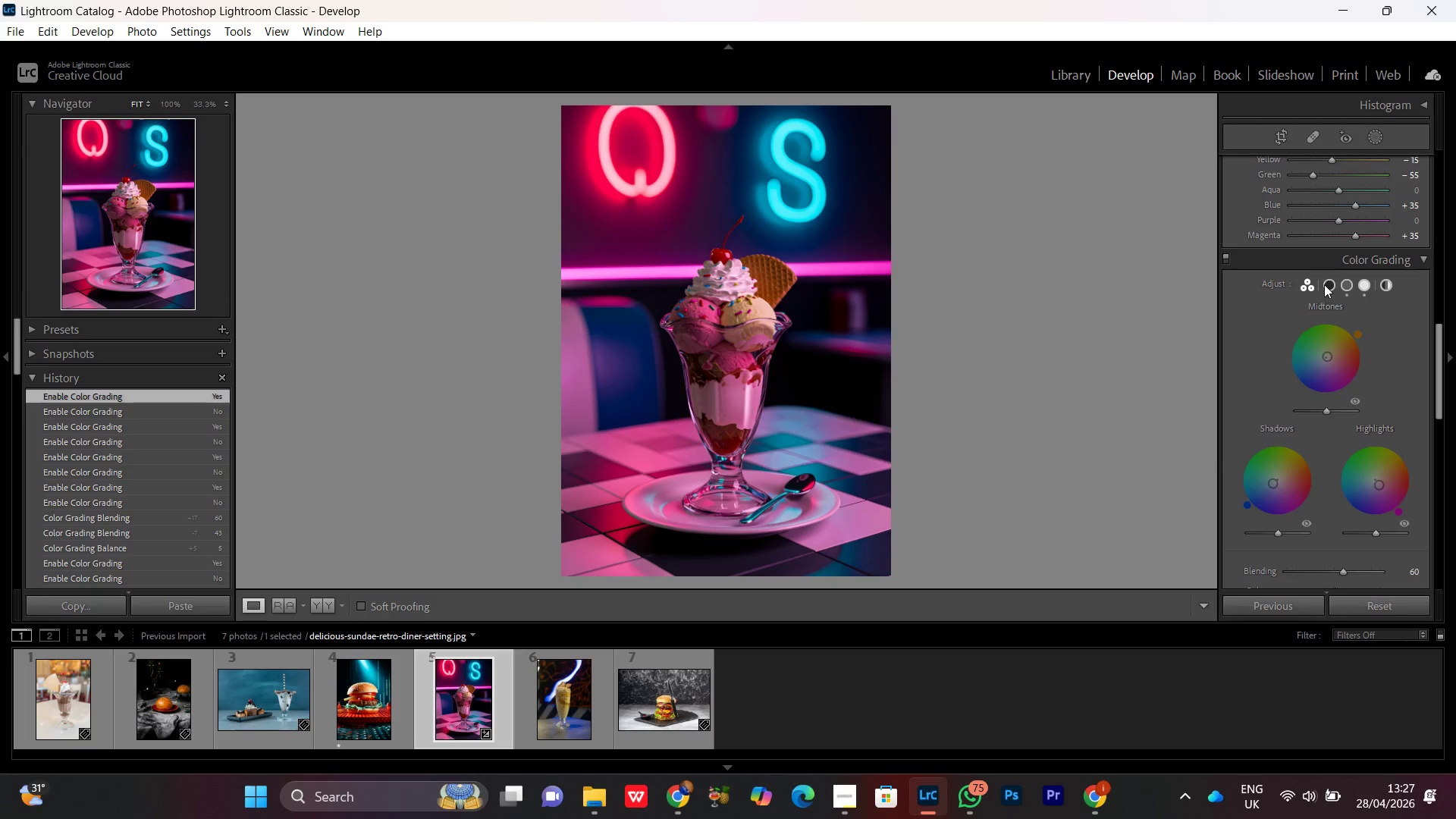 
left_click([1331, 282])
 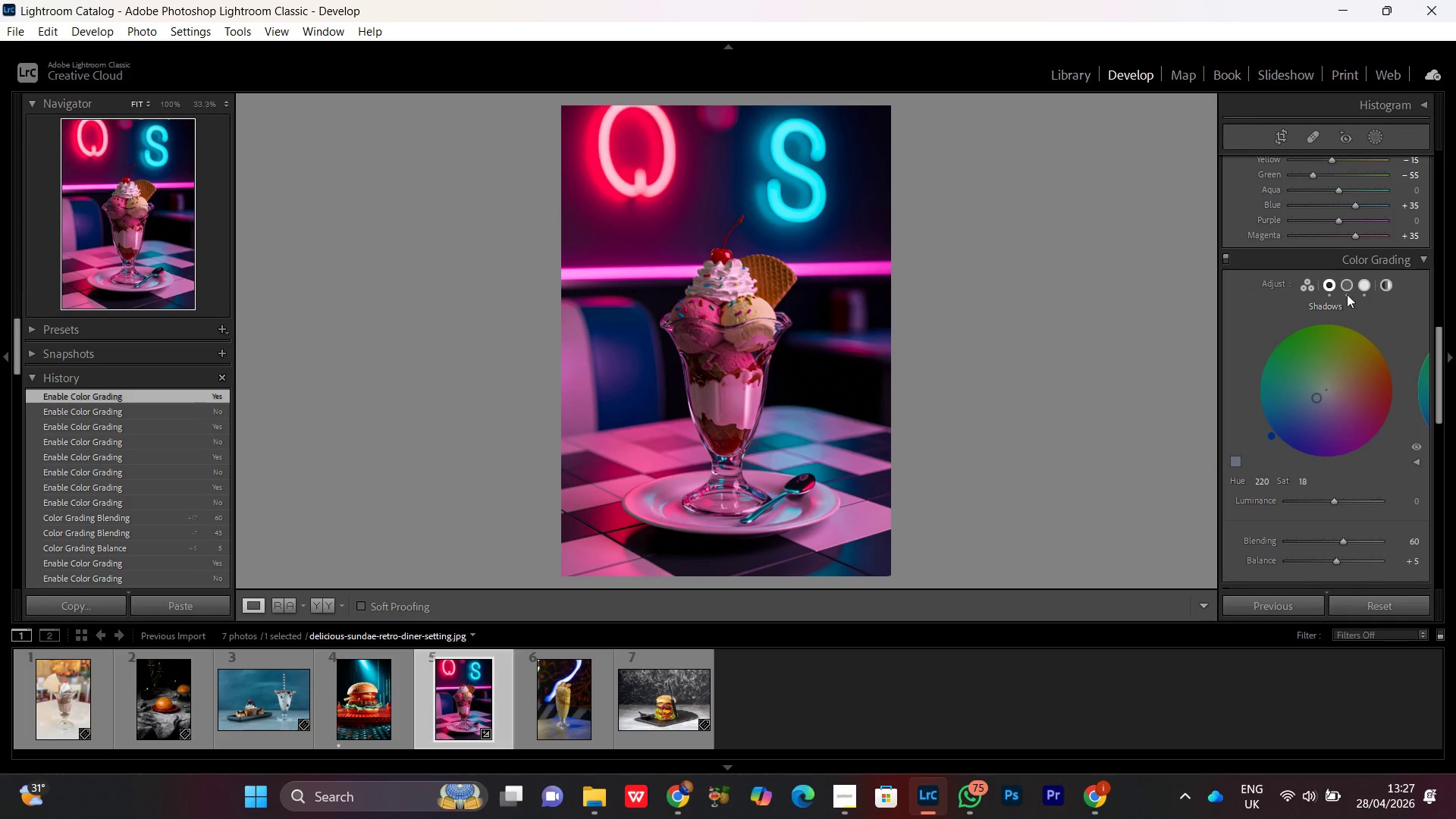 
left_click([1347, 285])
 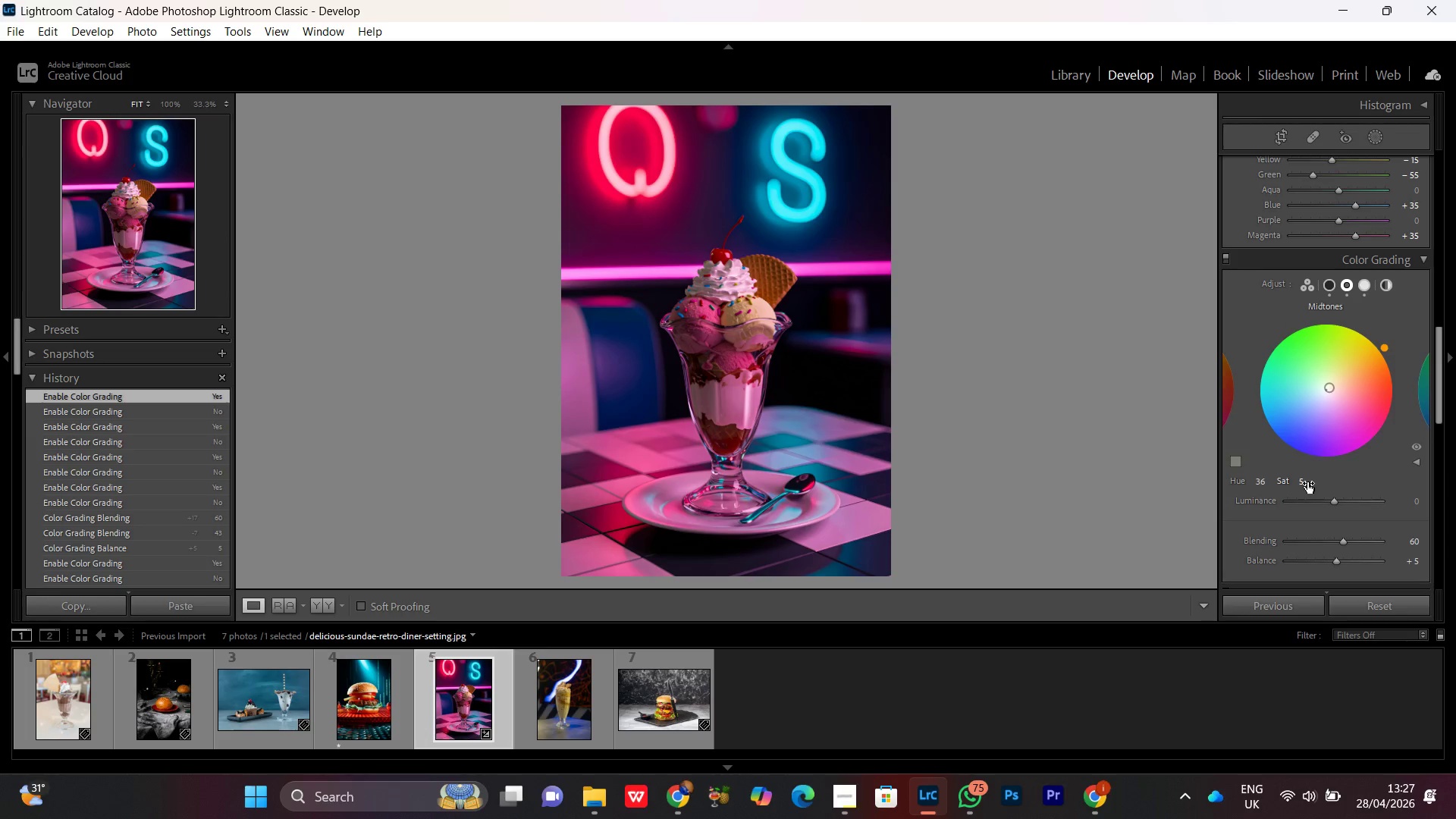 
left_click_drag(start_coordinate=[1305, 481], to_coordinate=[1346, 500])
 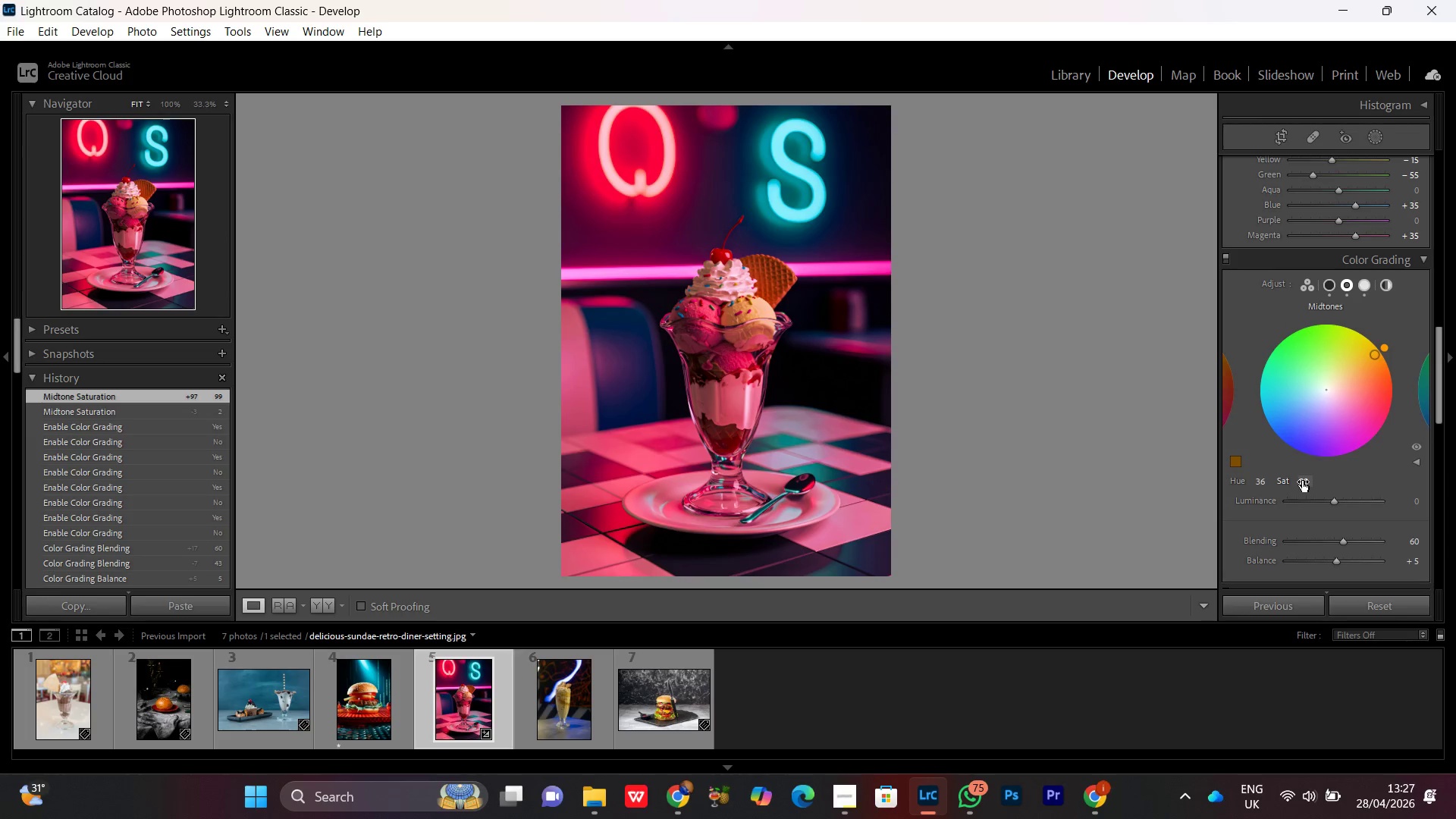 
left_click([1302, 480])
 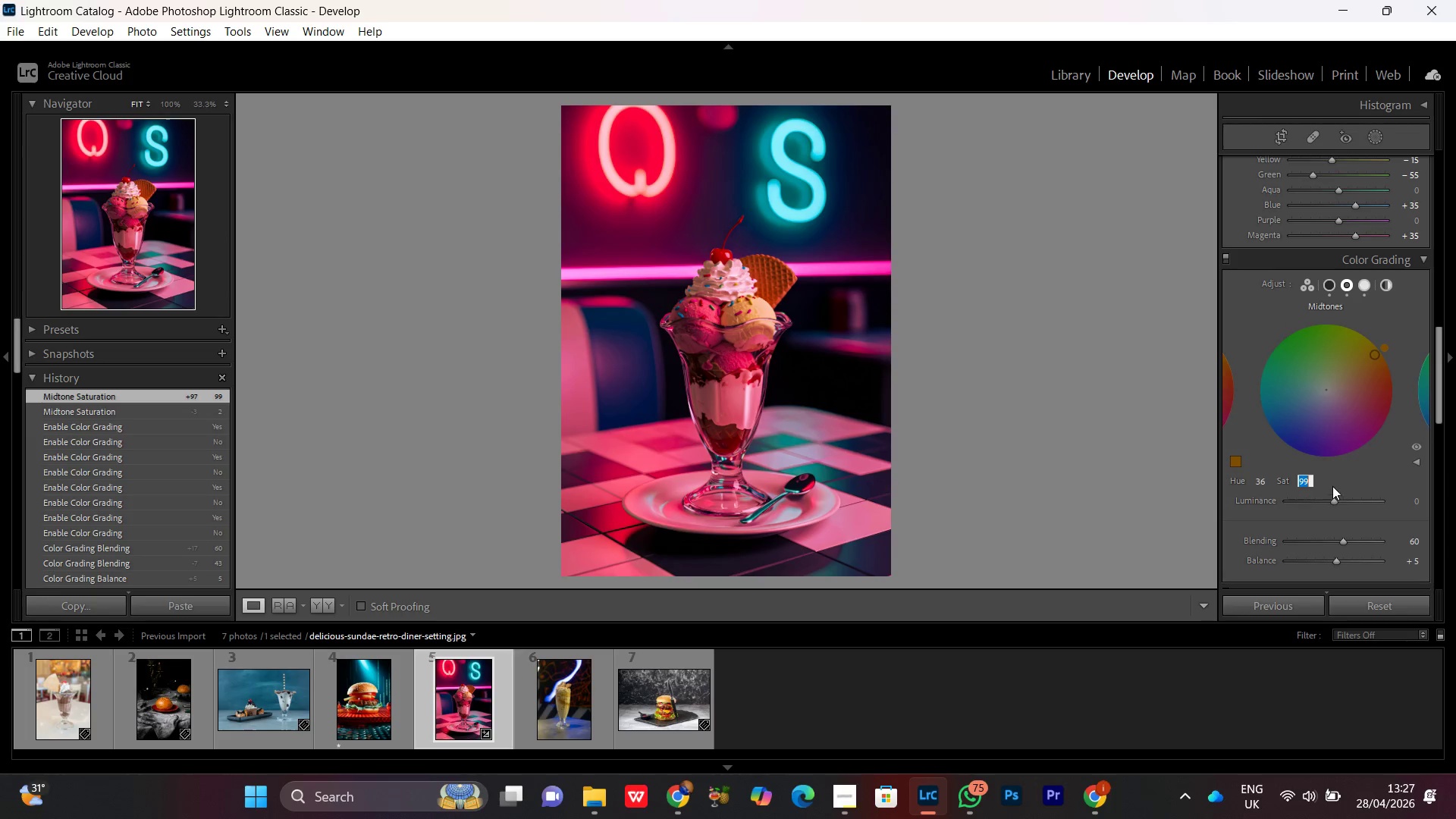 
left_click([1349, 480])
 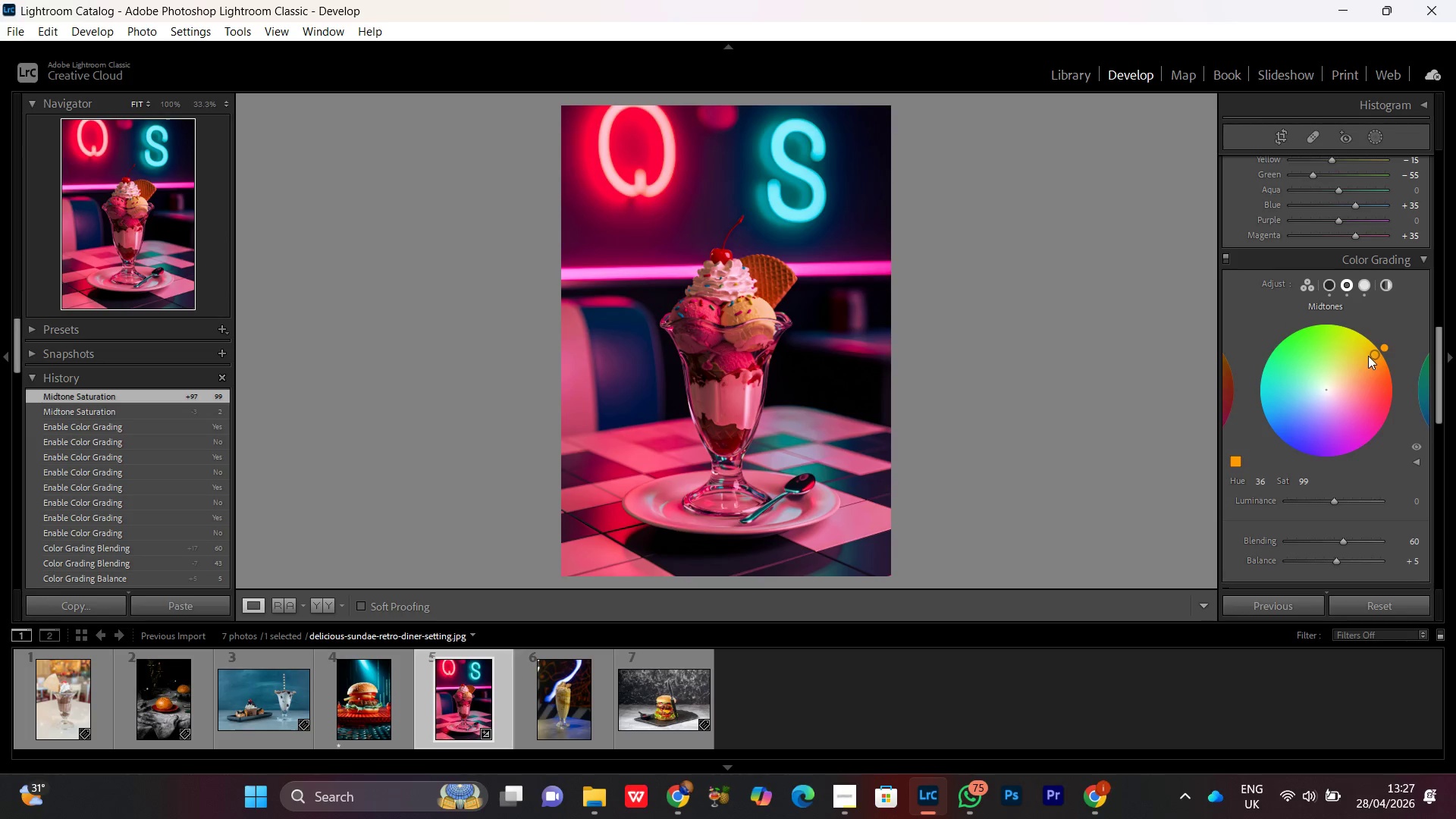 
double_click([1374, 354])
 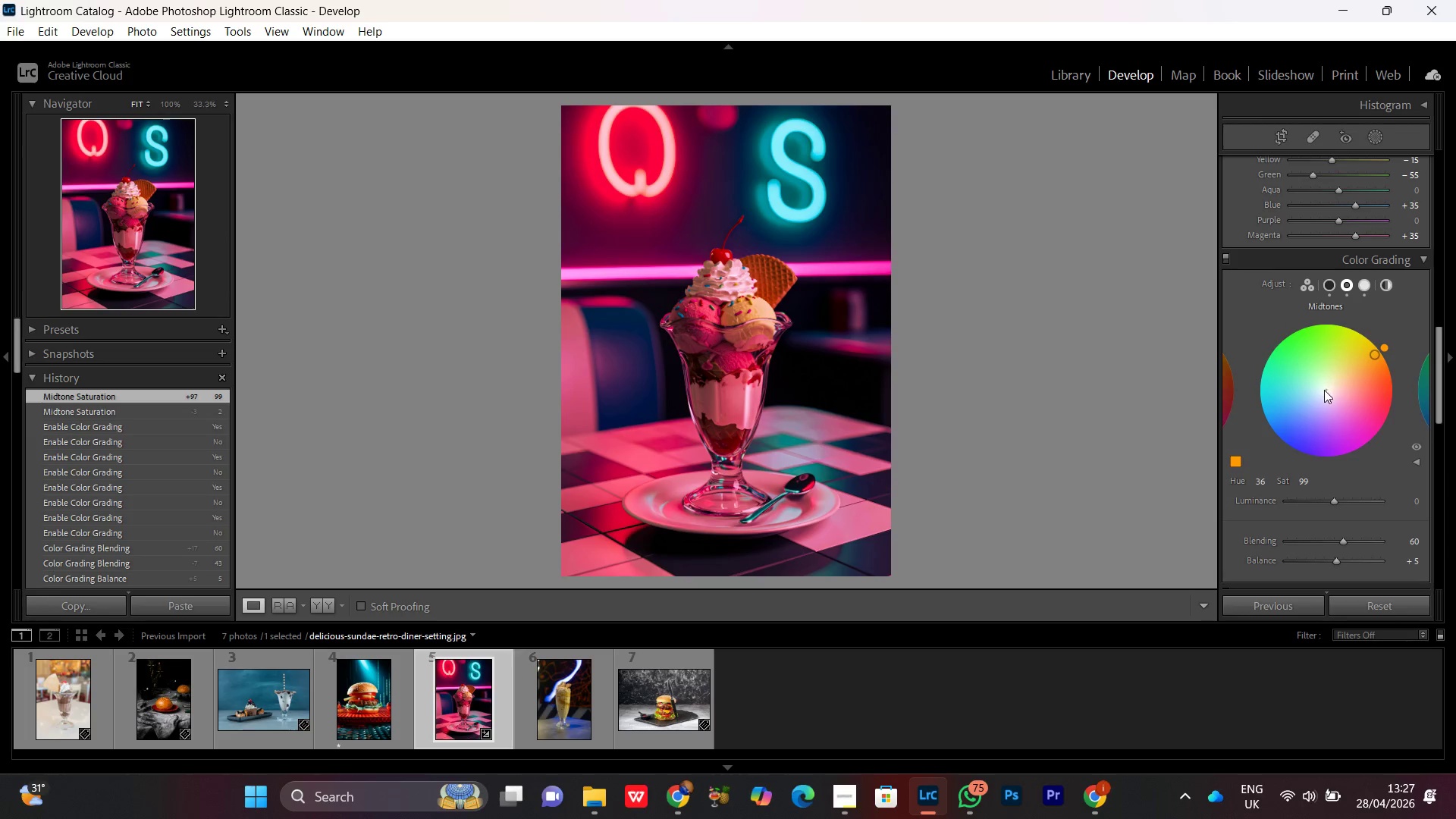 
left_click([1329, 394])
 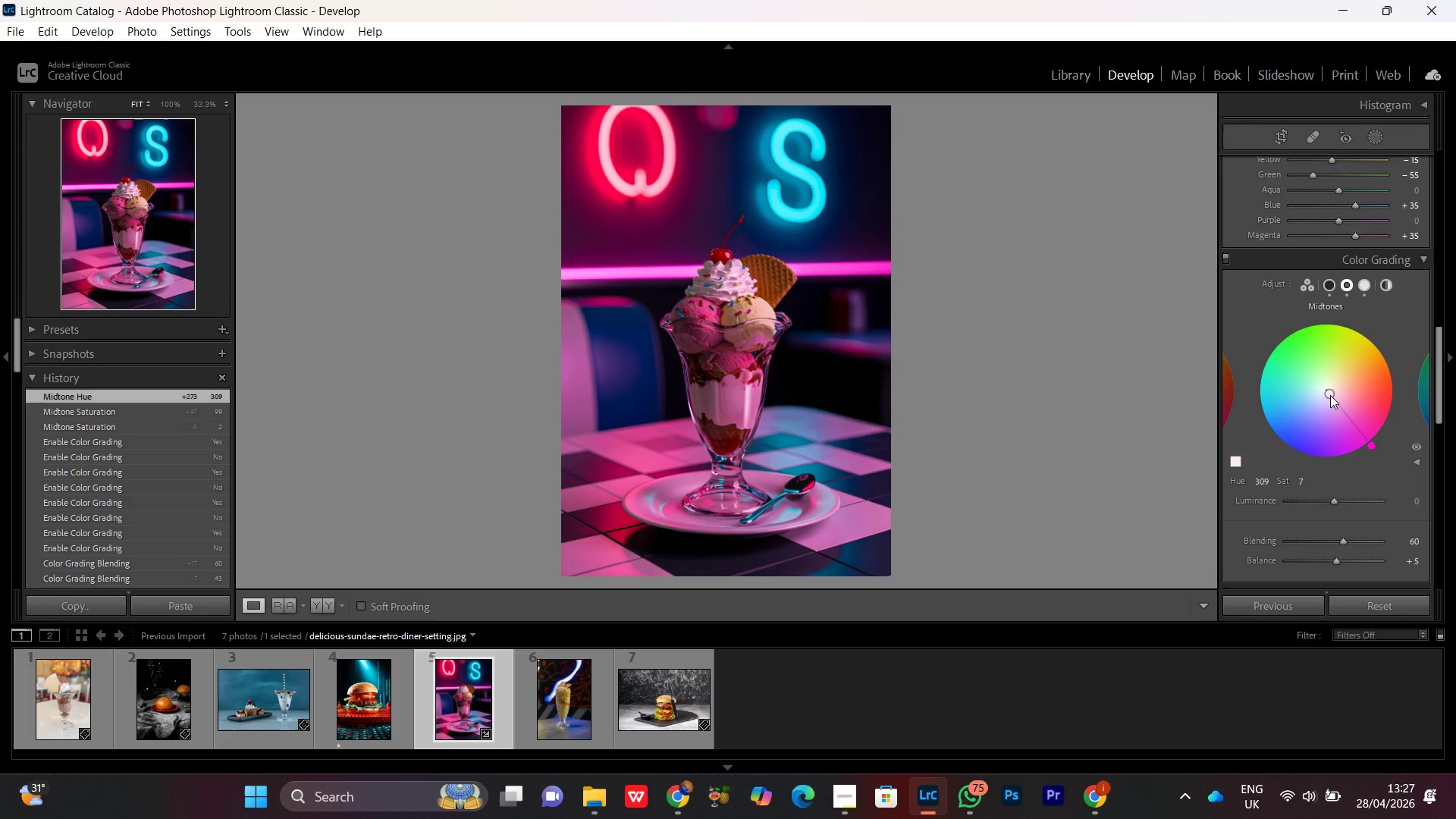 
double_click([1329, 394])
 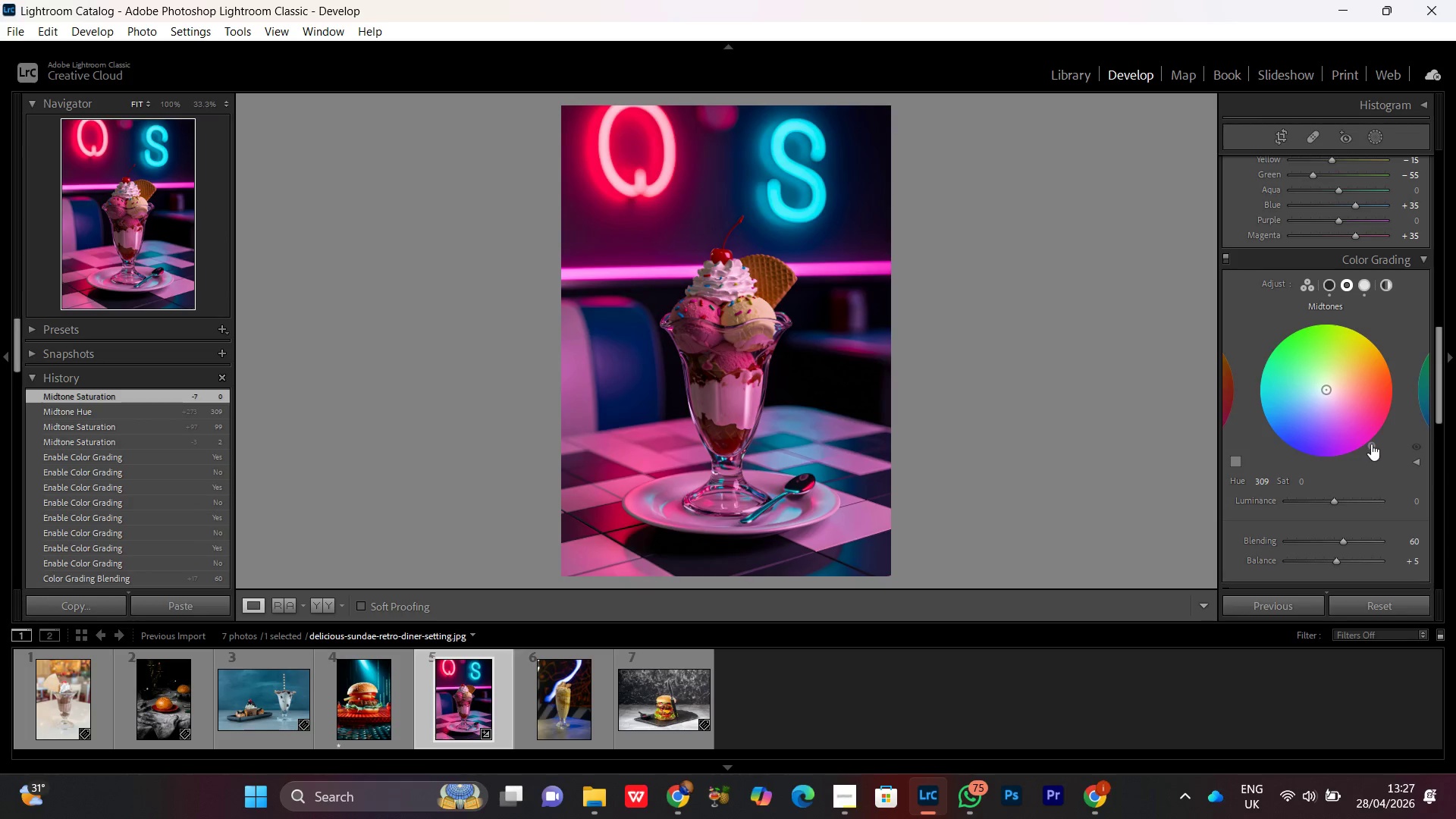 
left_click_drag(start_coordinate=[1371, 447], to_coordinate=[1393, 347])
 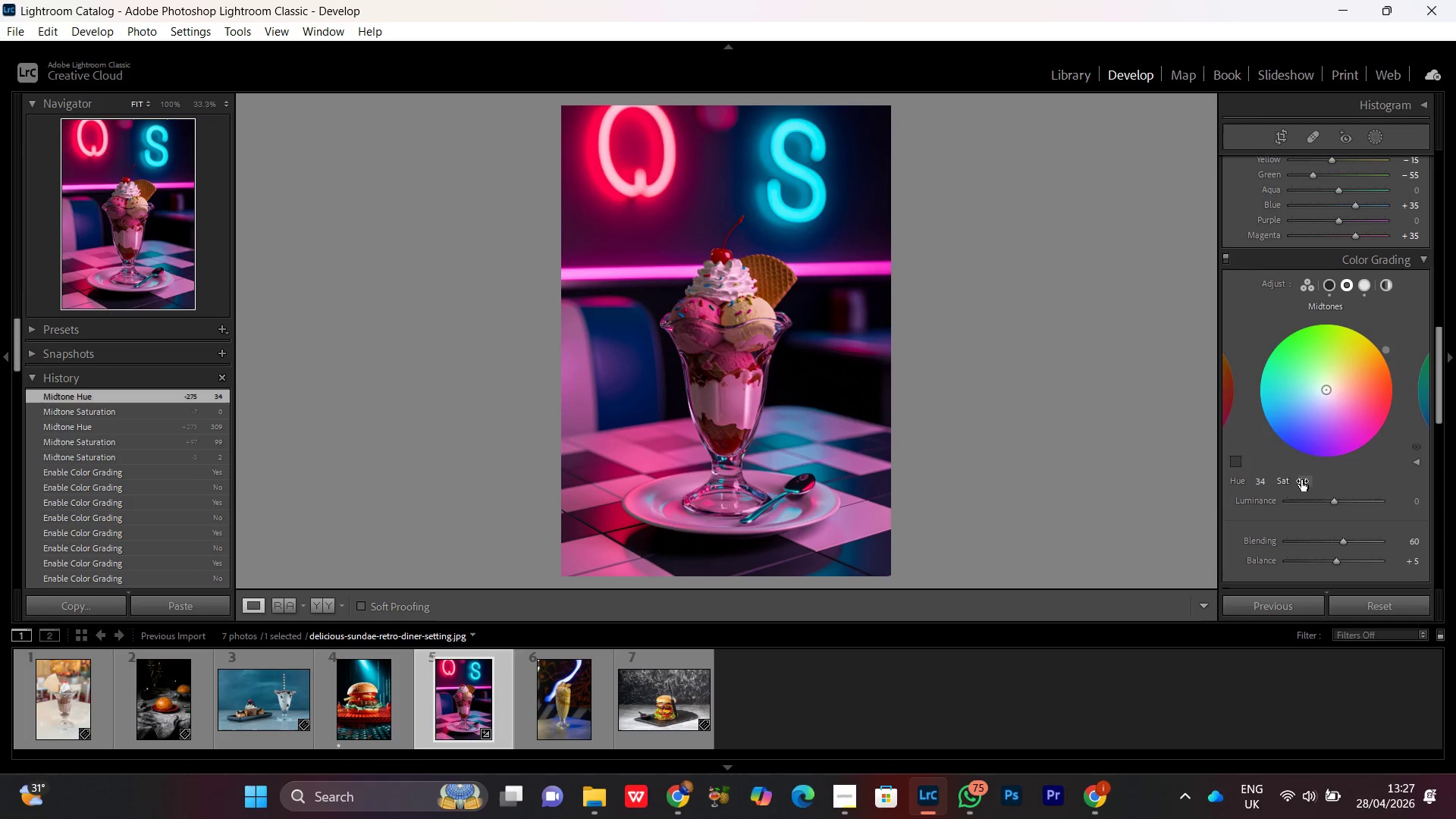 
left_click_drag(start_coordinate=[1301, 480], to_coordinate=[1307, 484])
 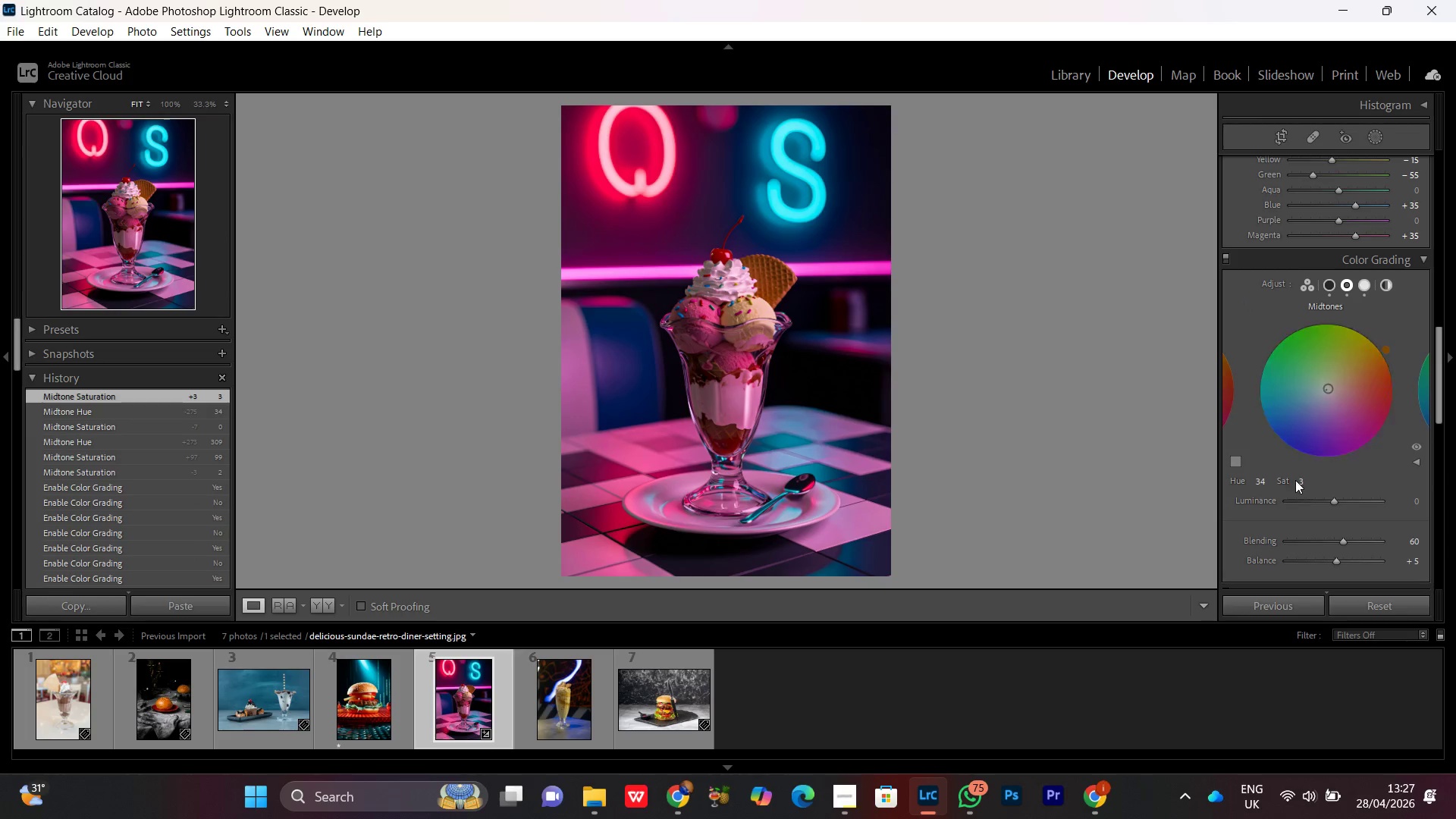 
left_click_drag(start_coordinate=[1302, 482], to_coordinate=[1308, 486])
 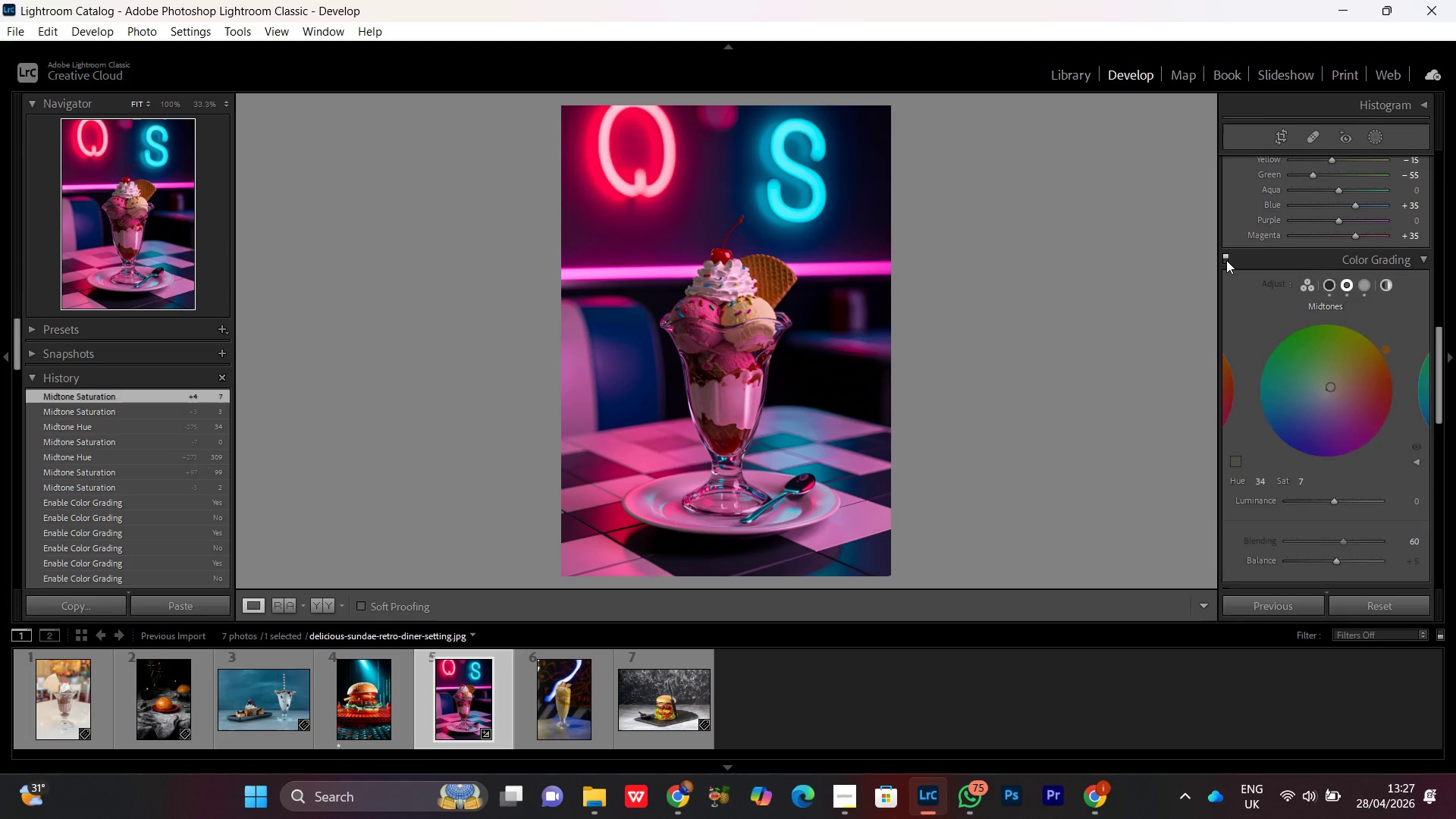 
double_click([1226, 260])
 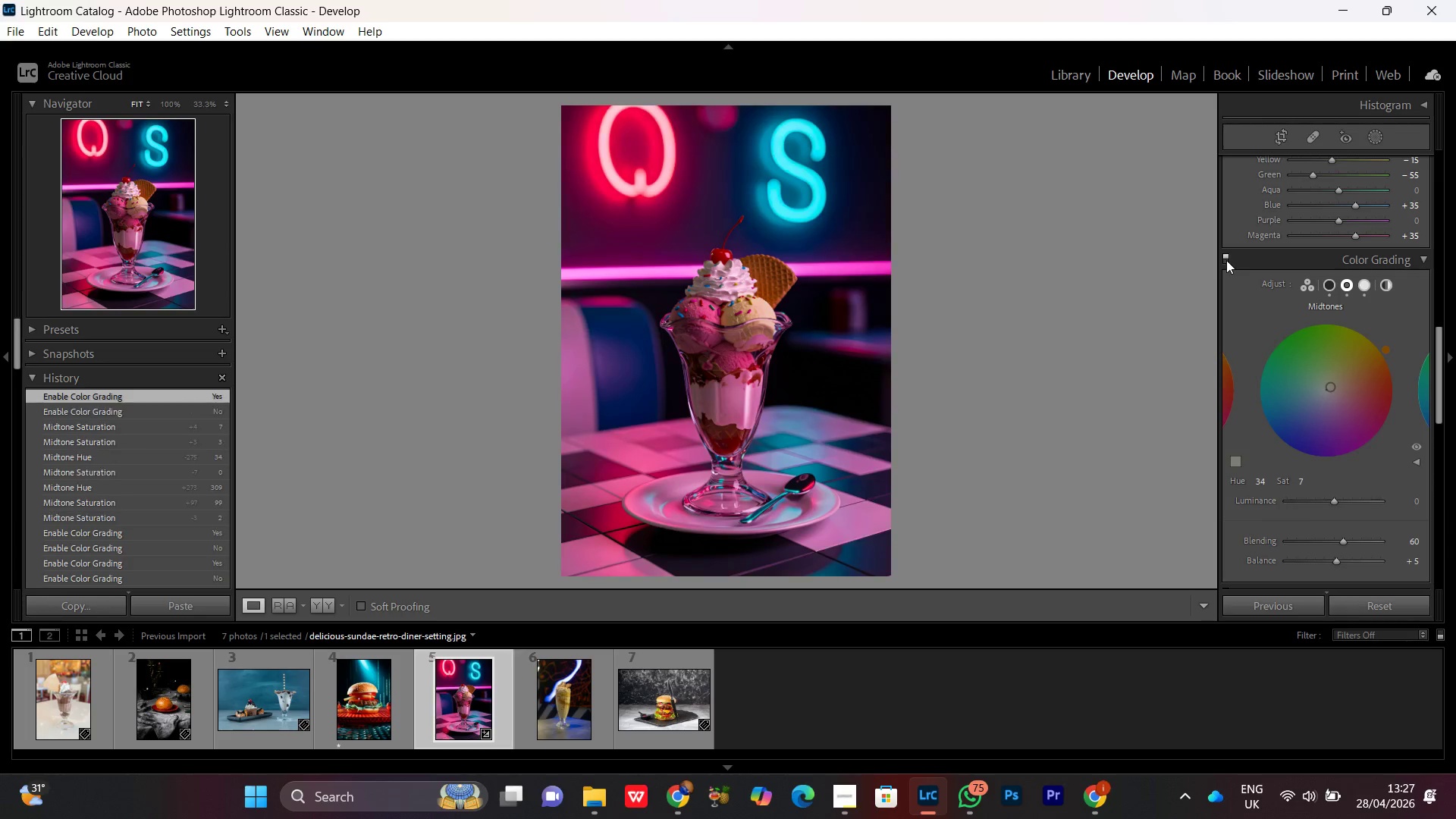 
triple_click([1226, 260])
 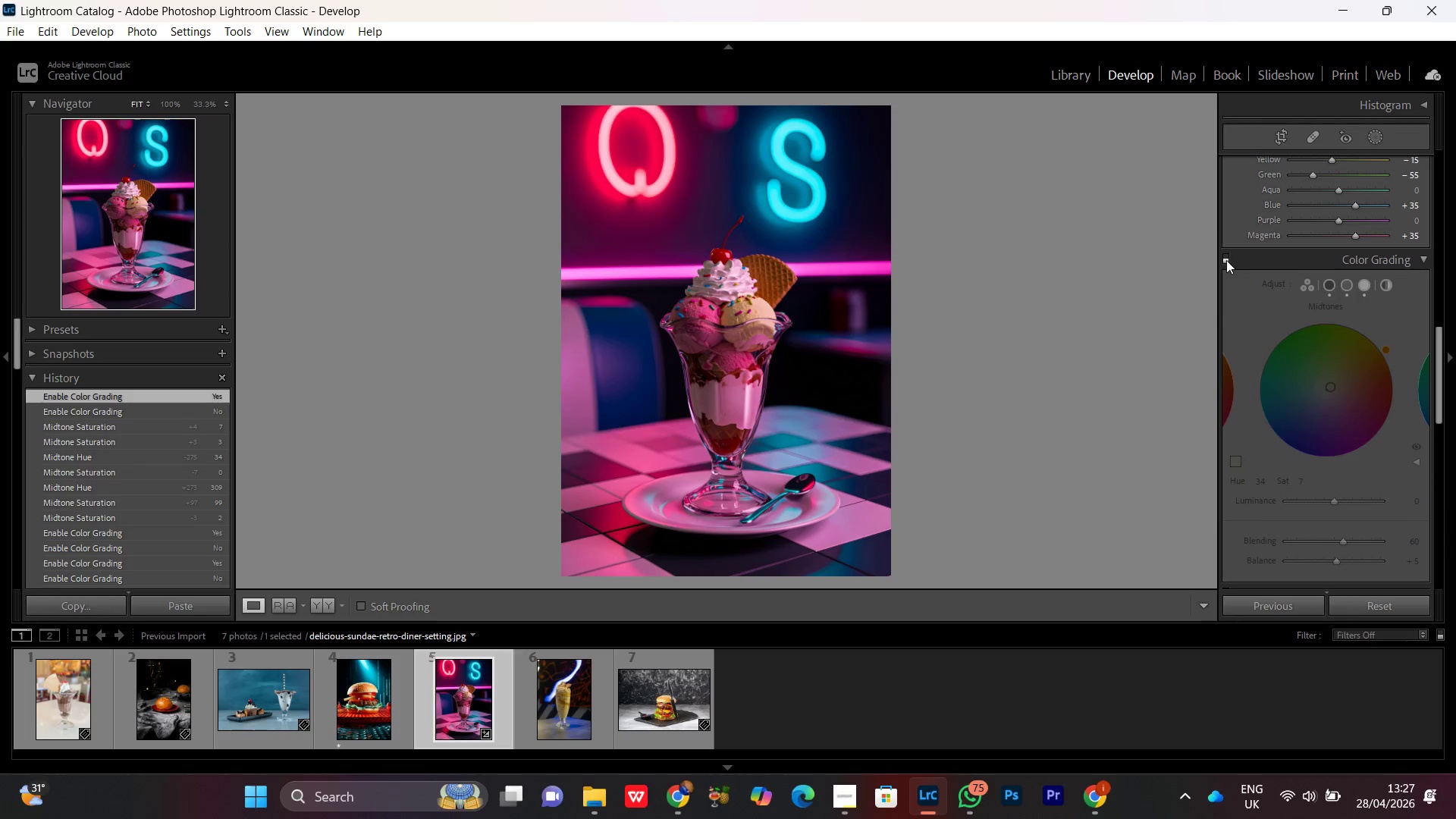 
triple_click([1226, 260])
 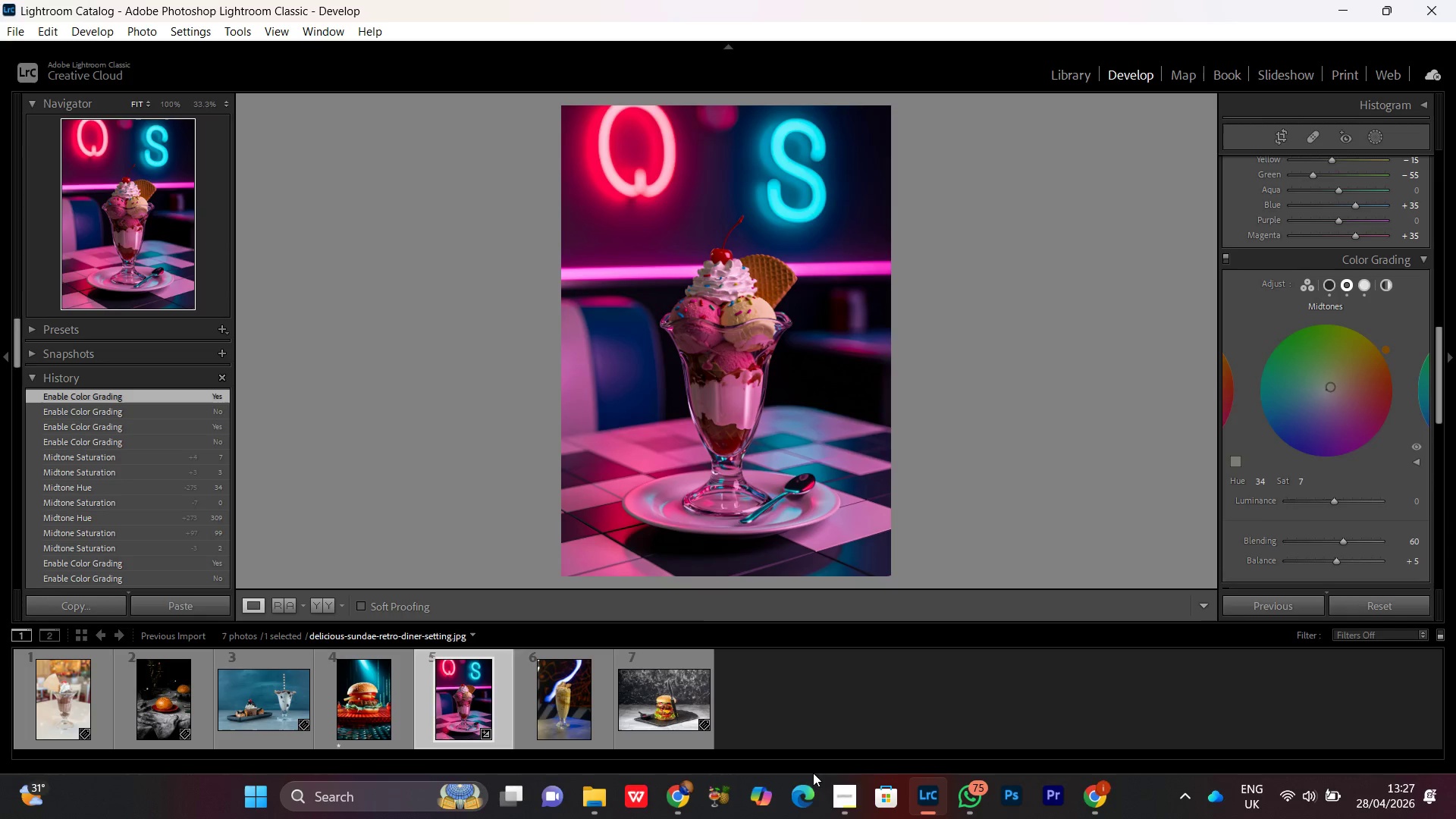 
left_click([844, 815])